 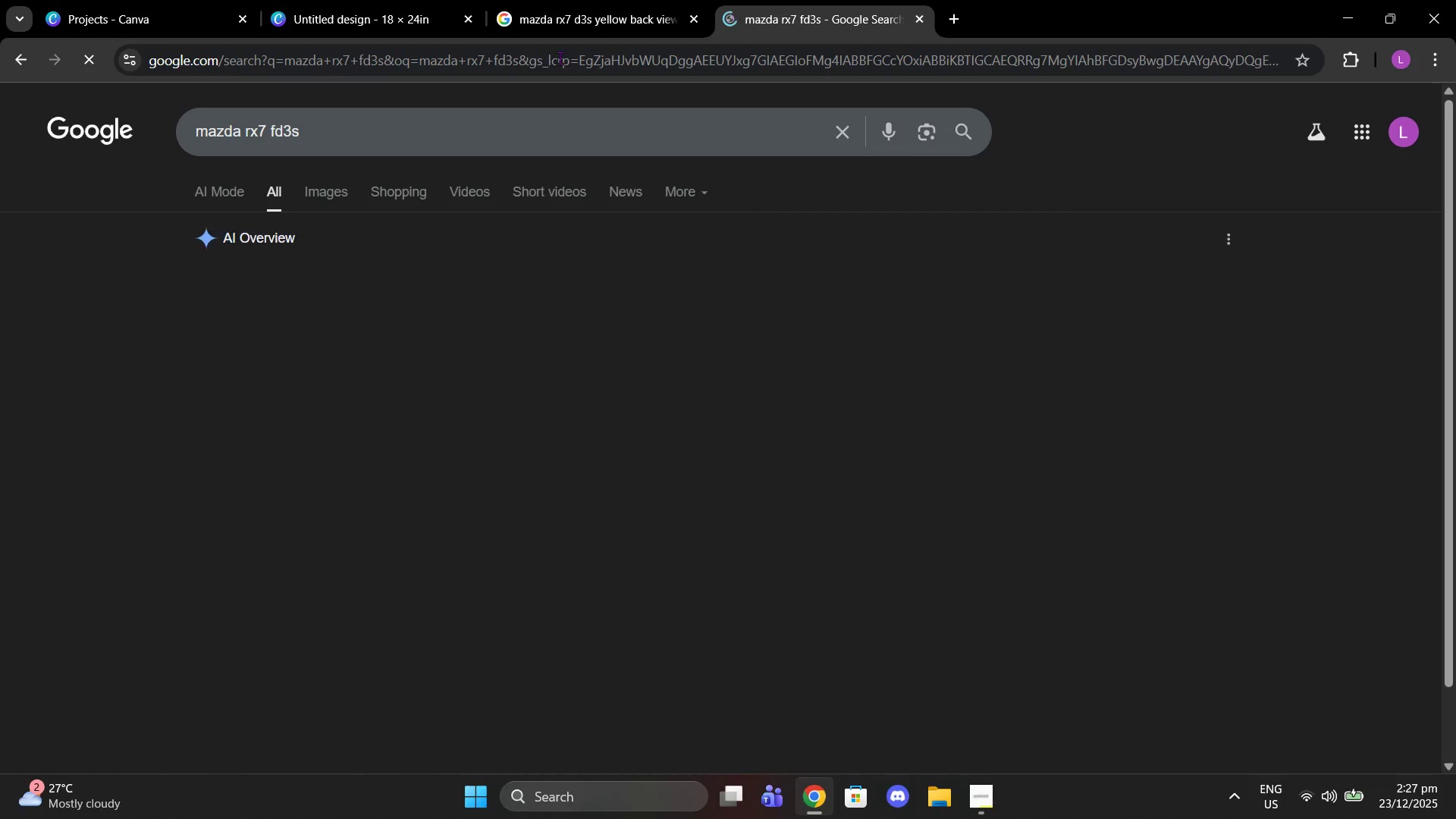 
left_click([588, 0])
 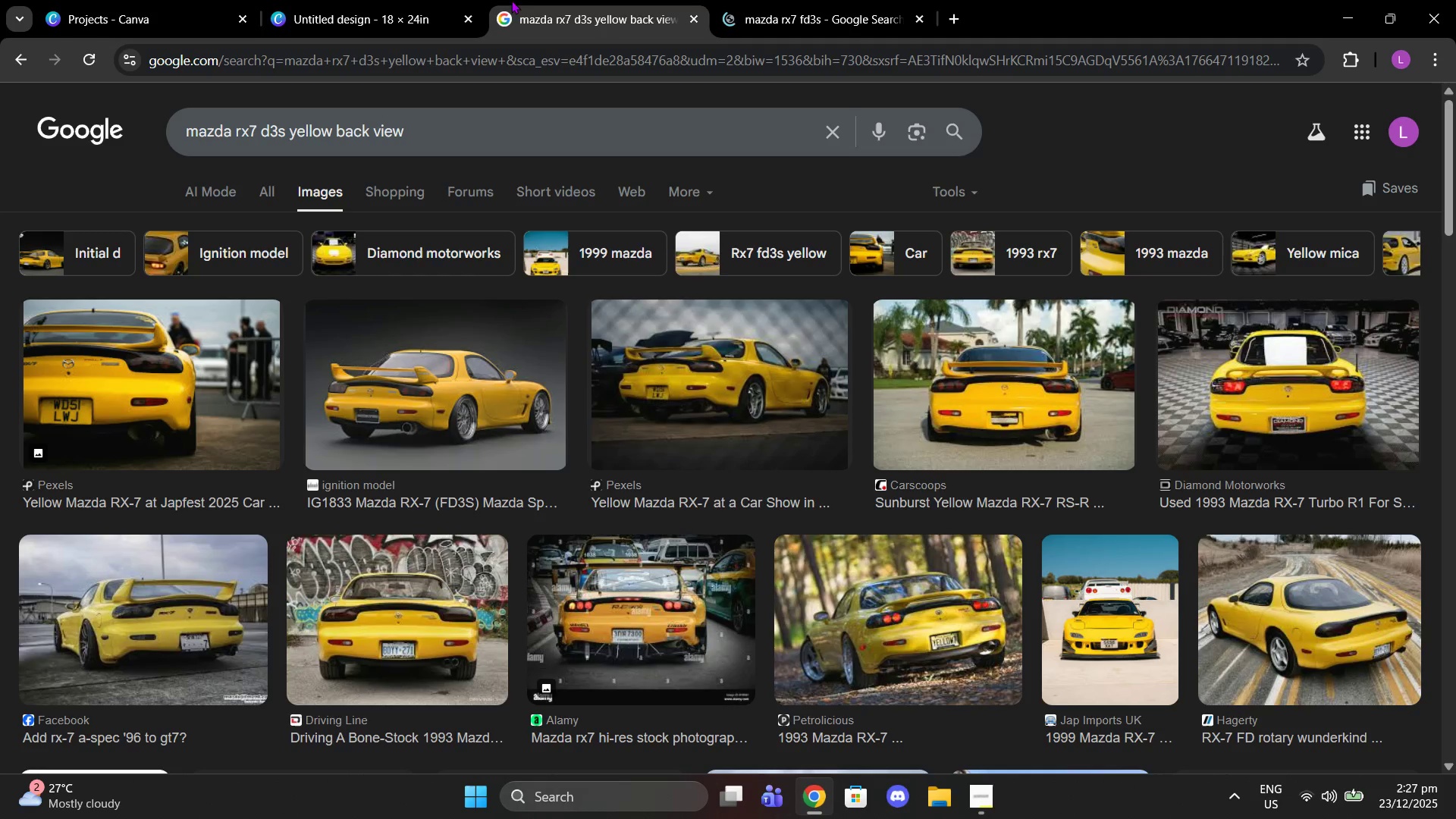 
left_click([435, 0])
 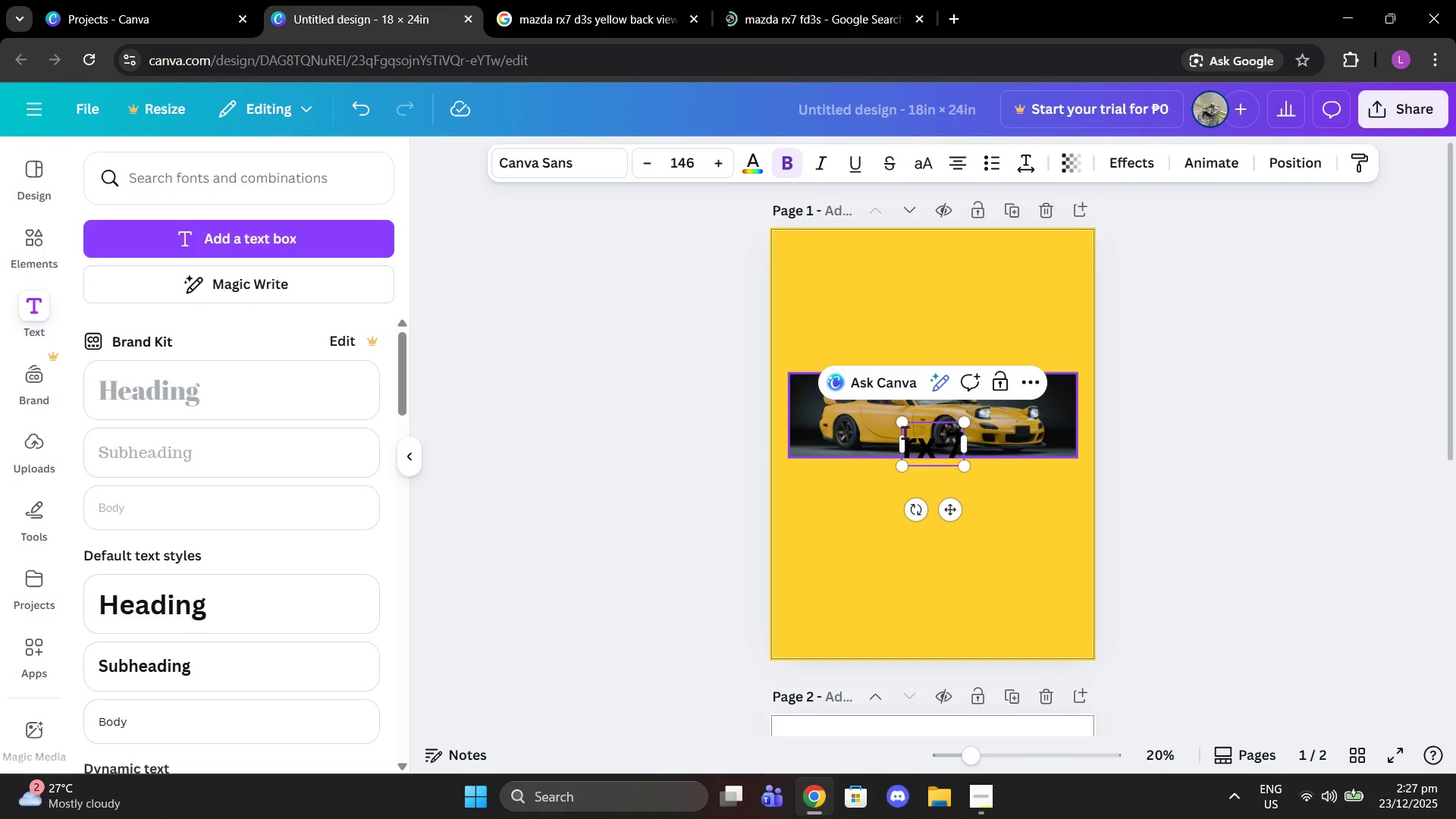 
left_click([912, 436])
 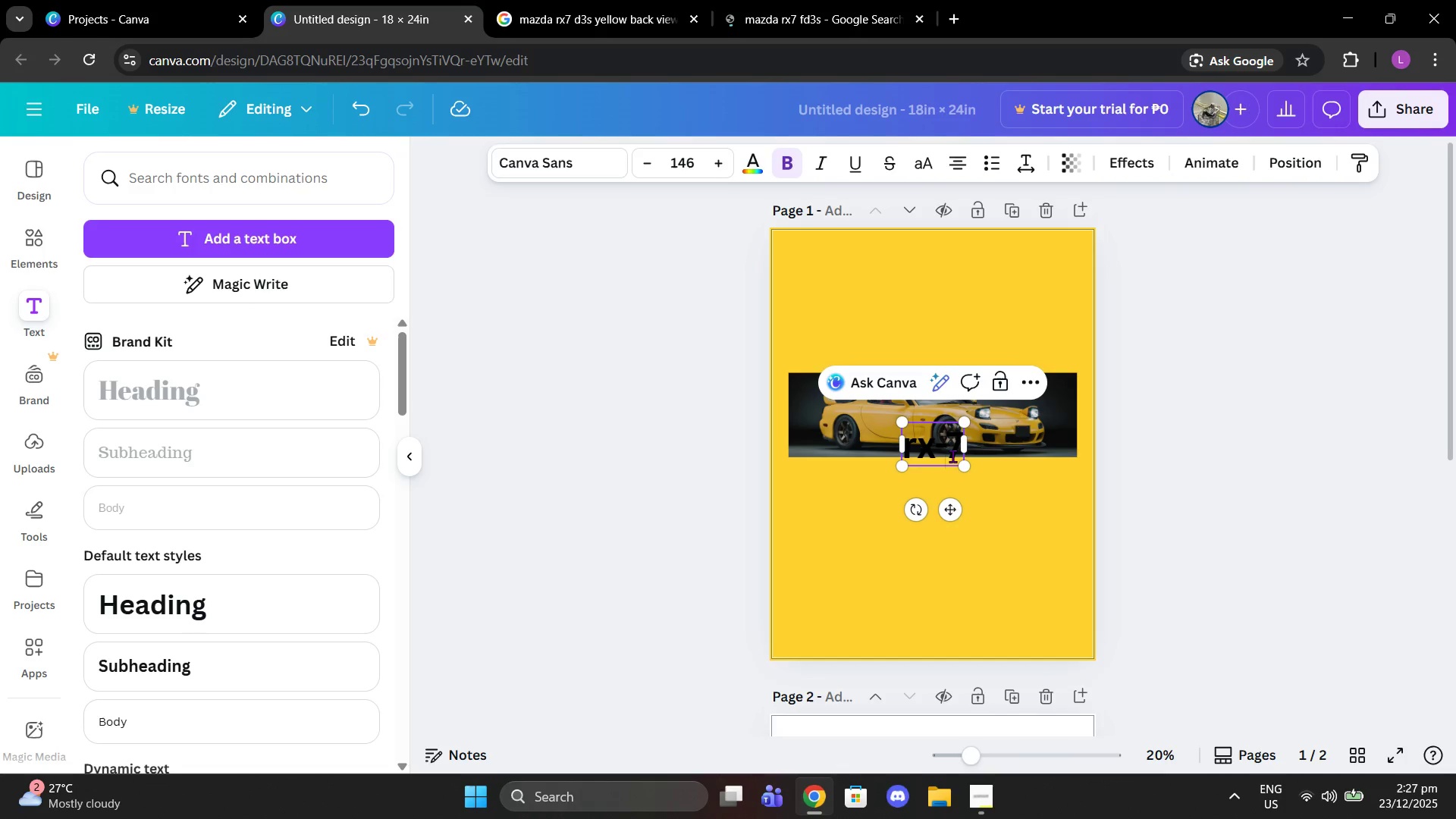 
double_click([953, 456])
 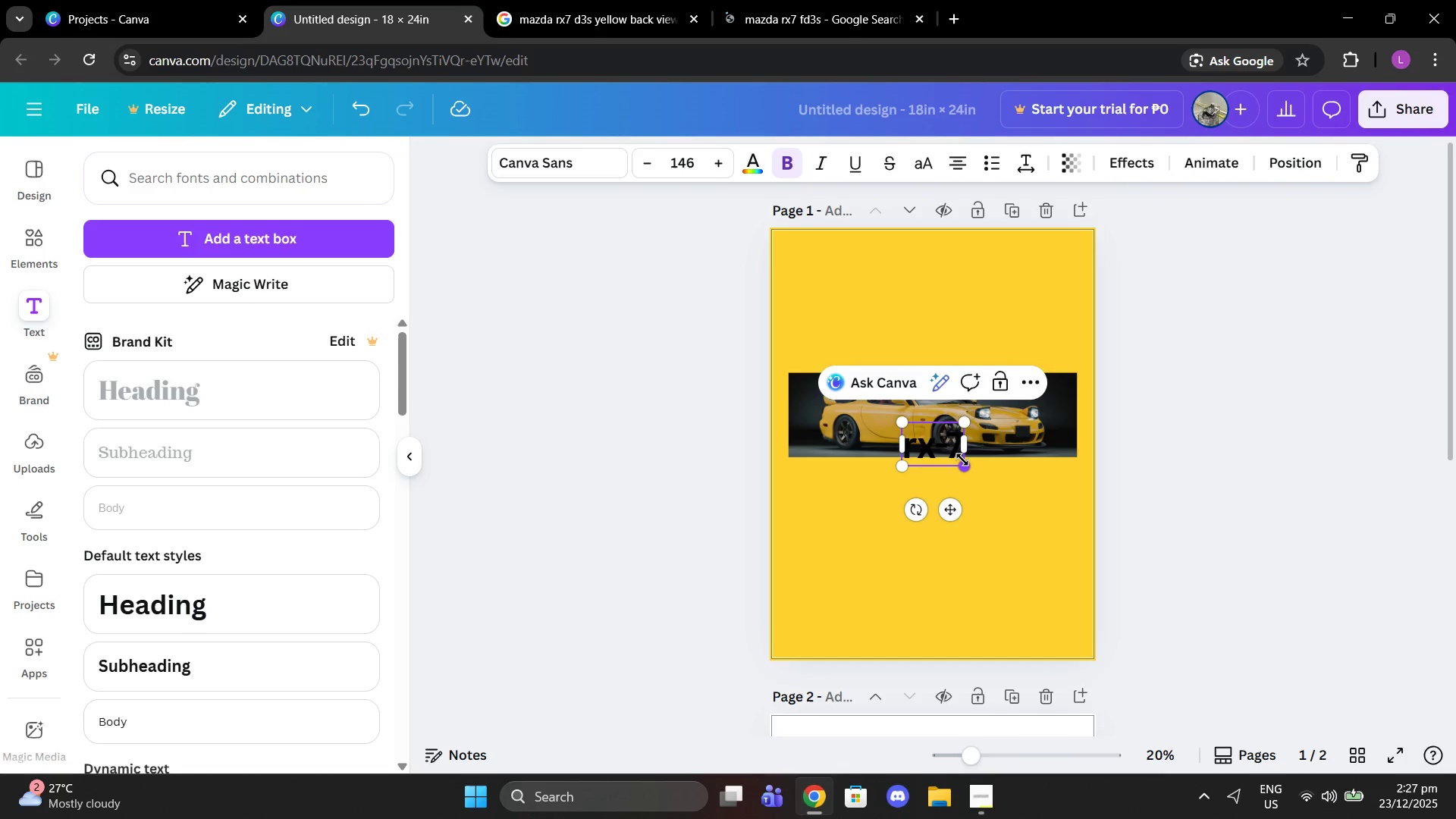 
key(ArrowRight)
 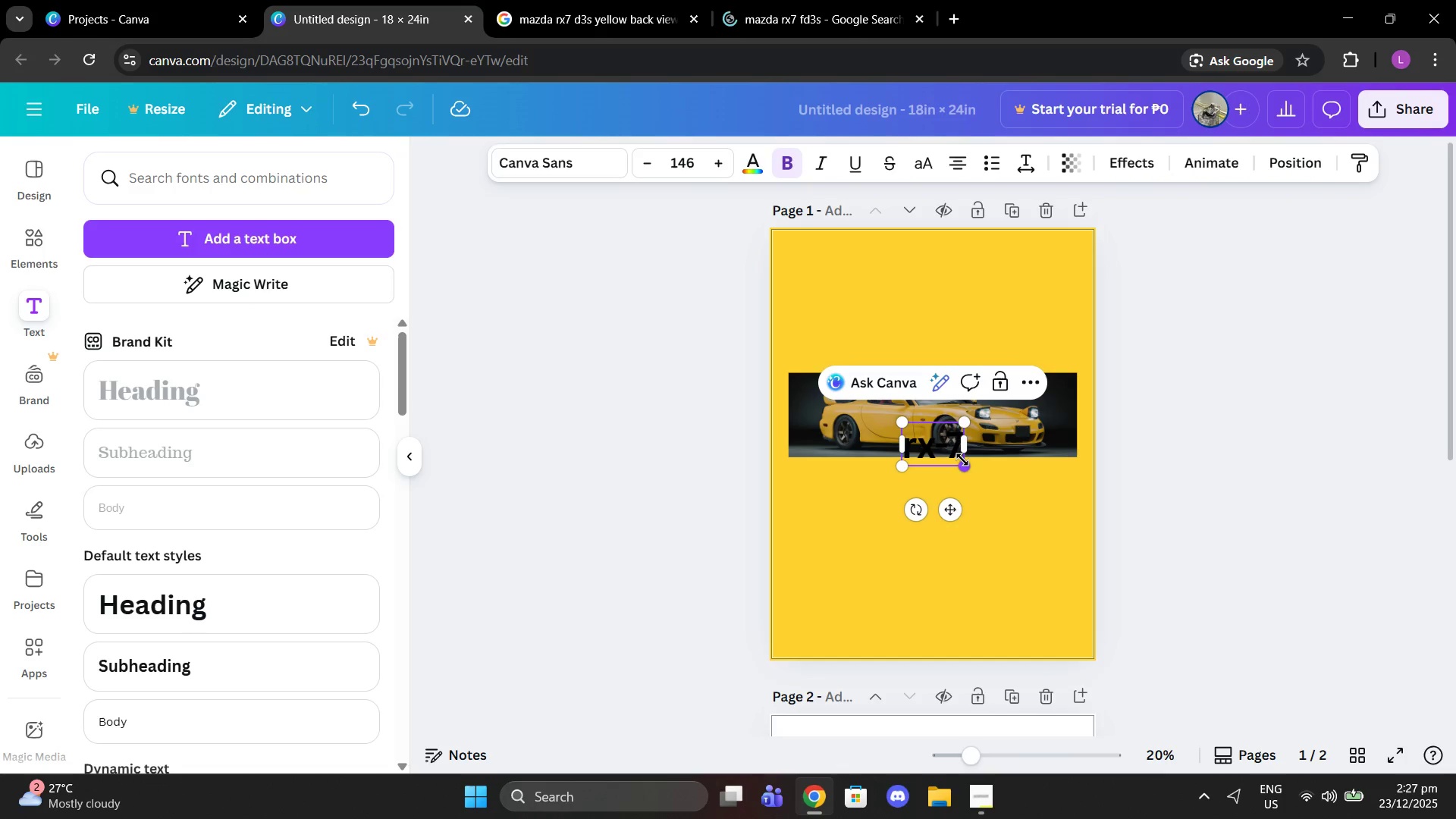 
type( fd)
key(Backspace)
key(Backspace)
key(Backspace)
 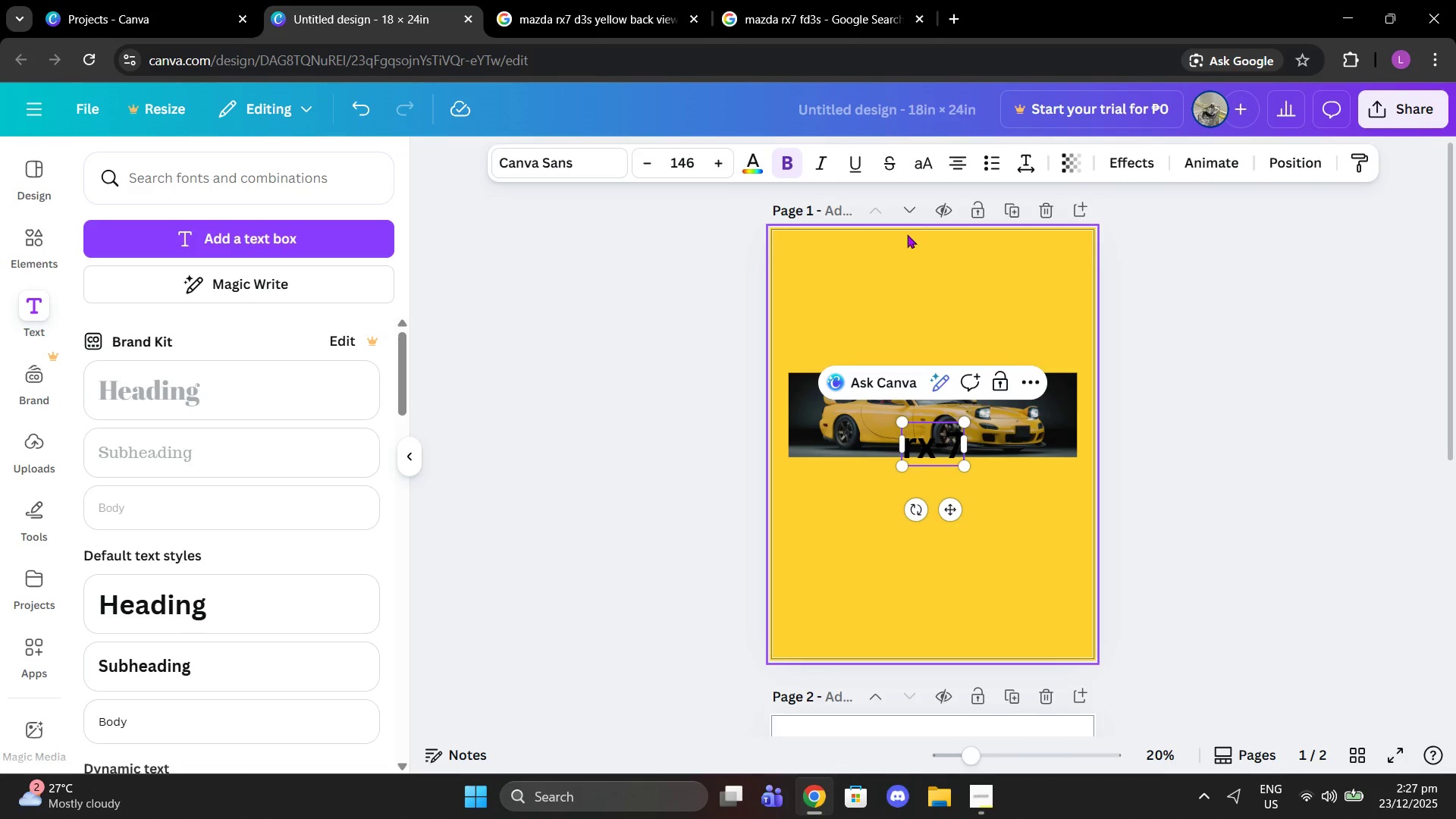 
left_click([921, 158])
 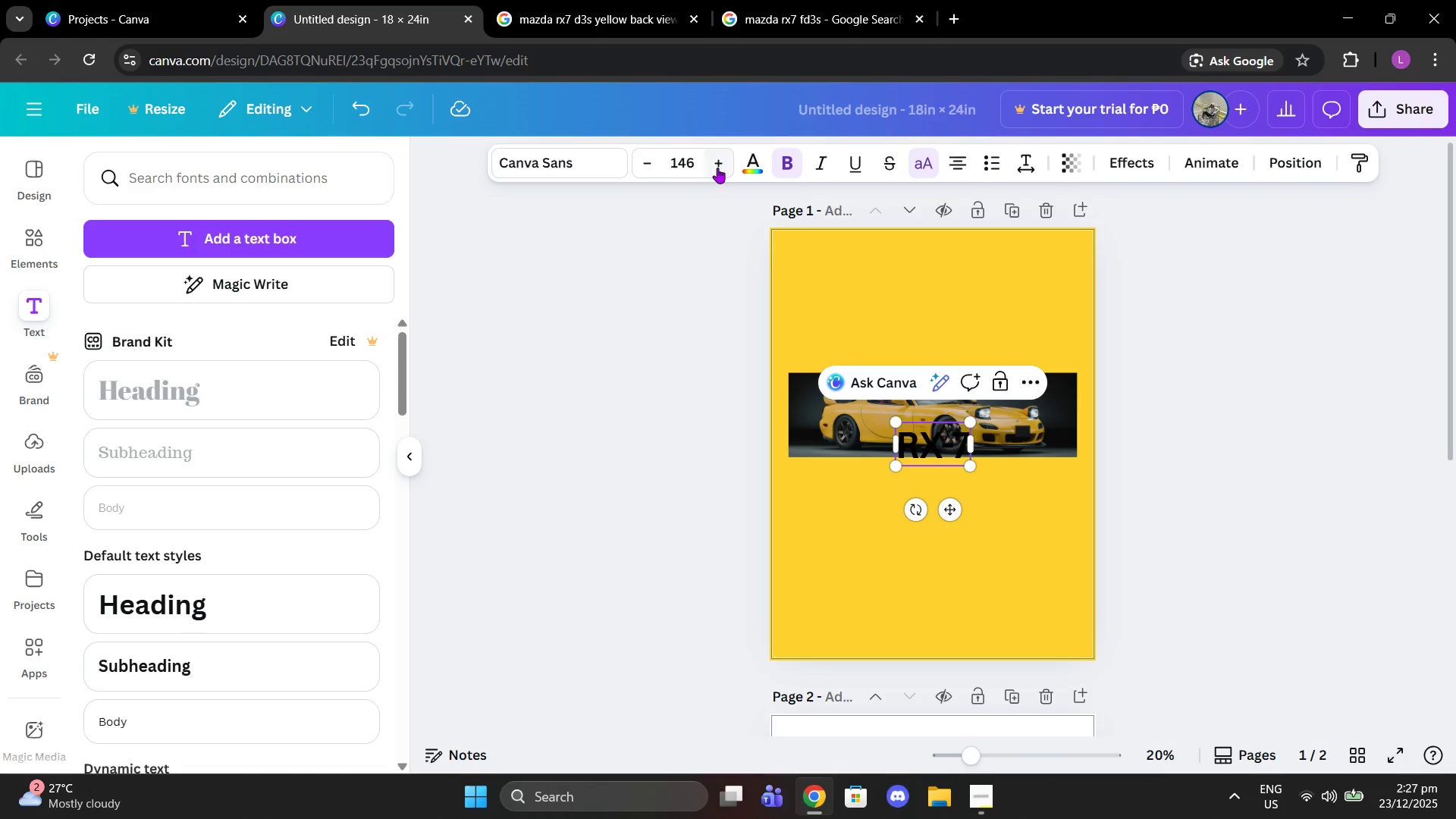 
left_click([742, 168])
 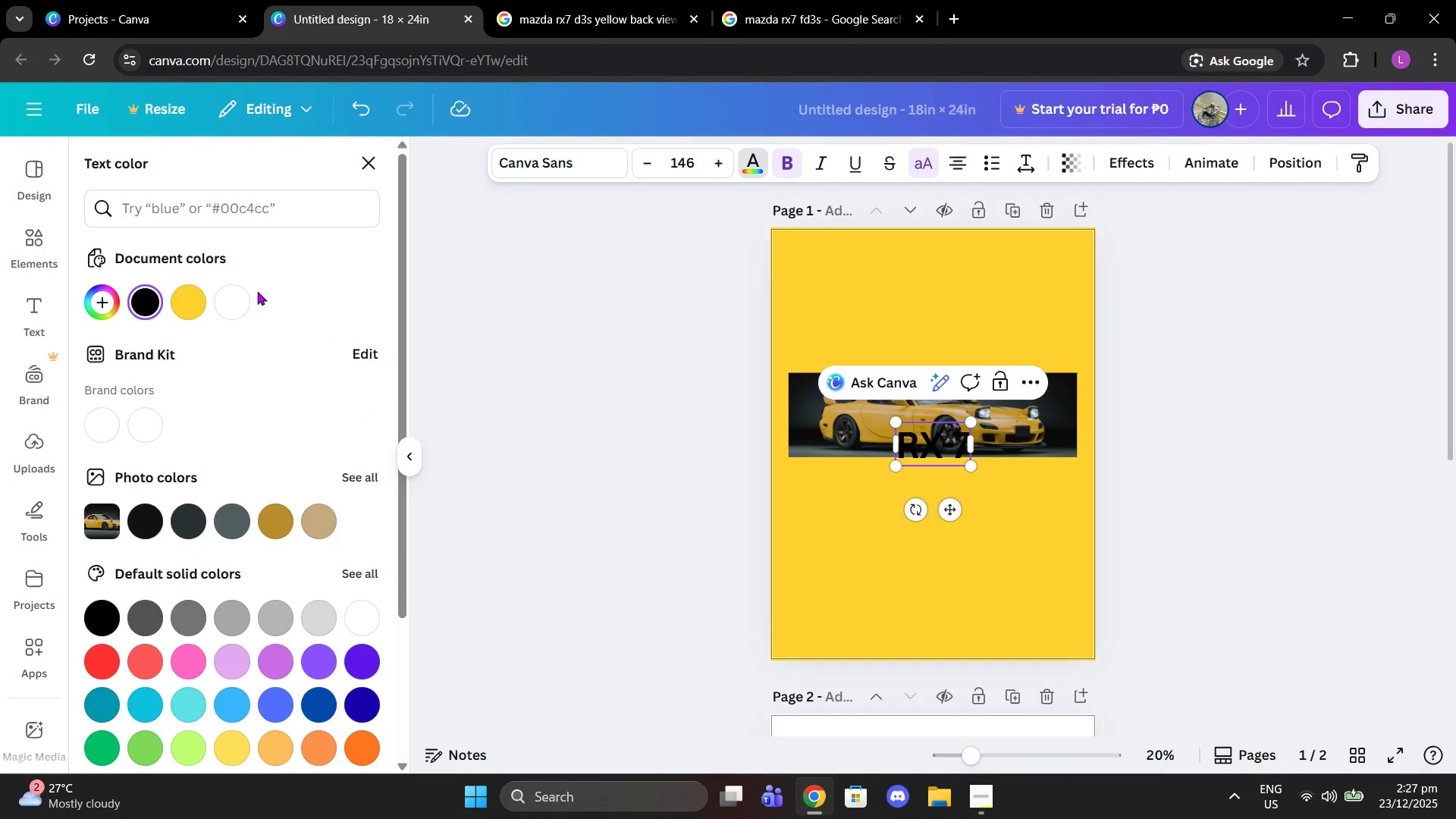 
left_click([240, 297])
 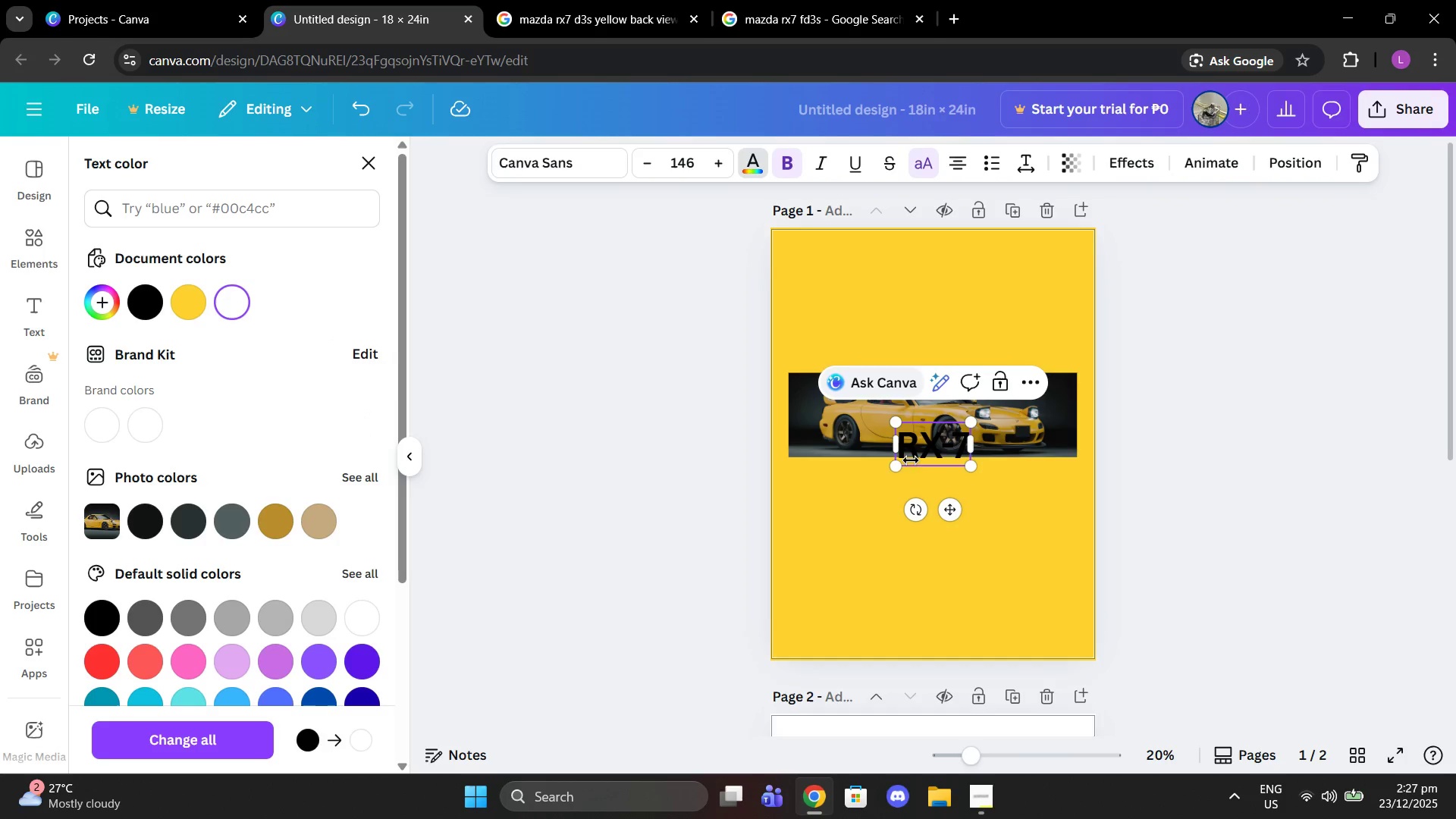 
left_click([920, 447])
 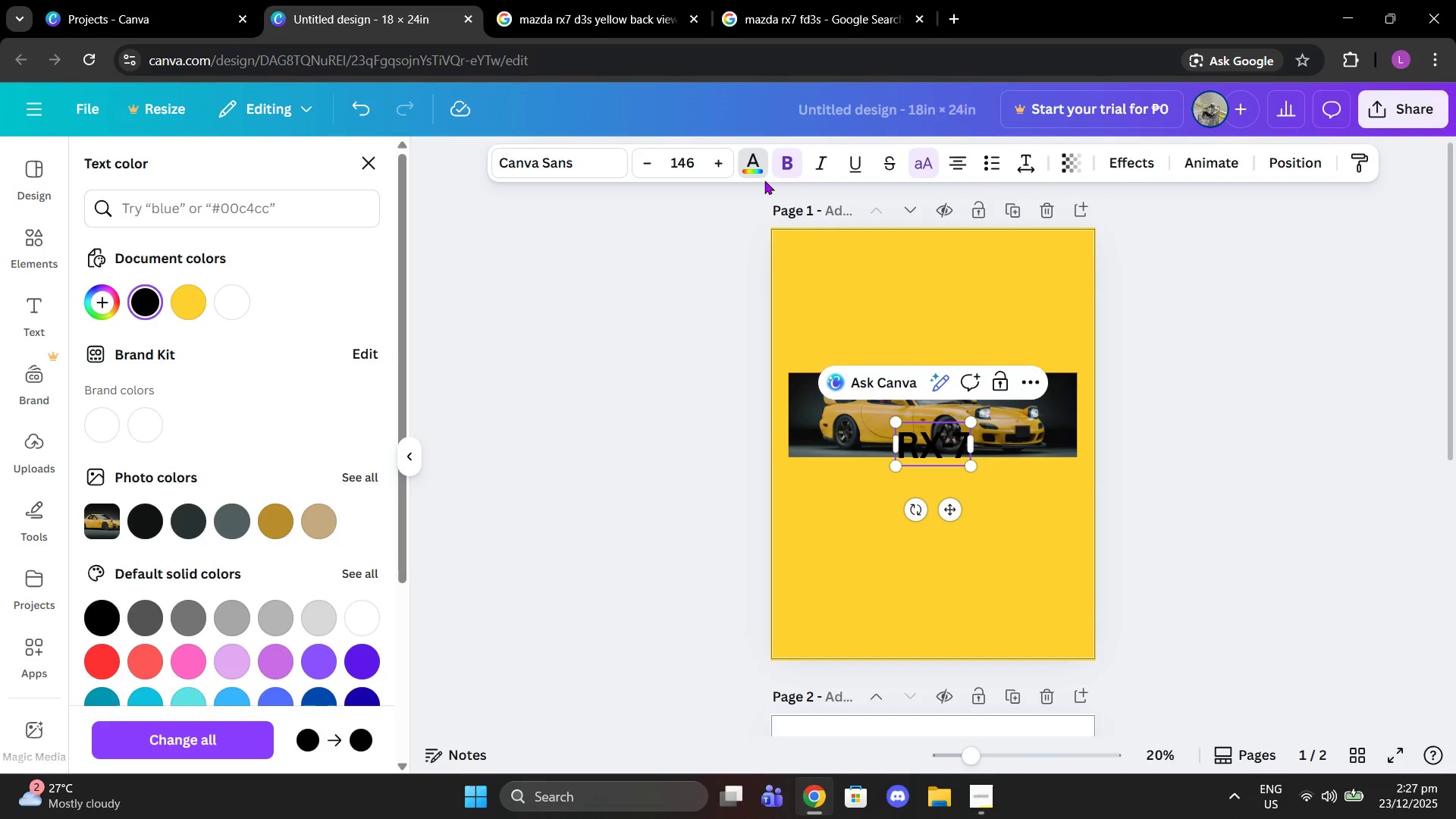 
double_click([760, 173])
 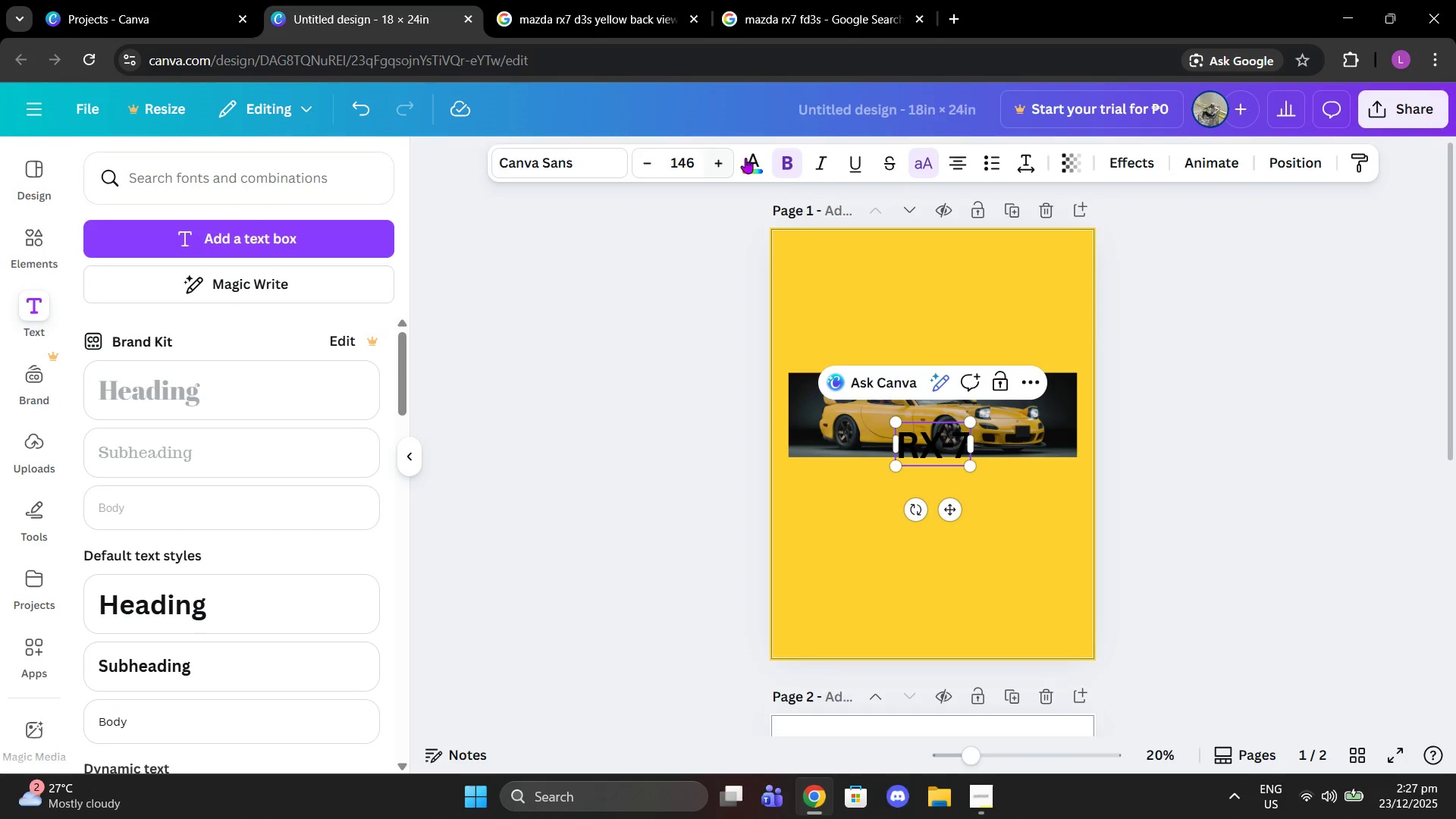 
left_click([750, 157])
 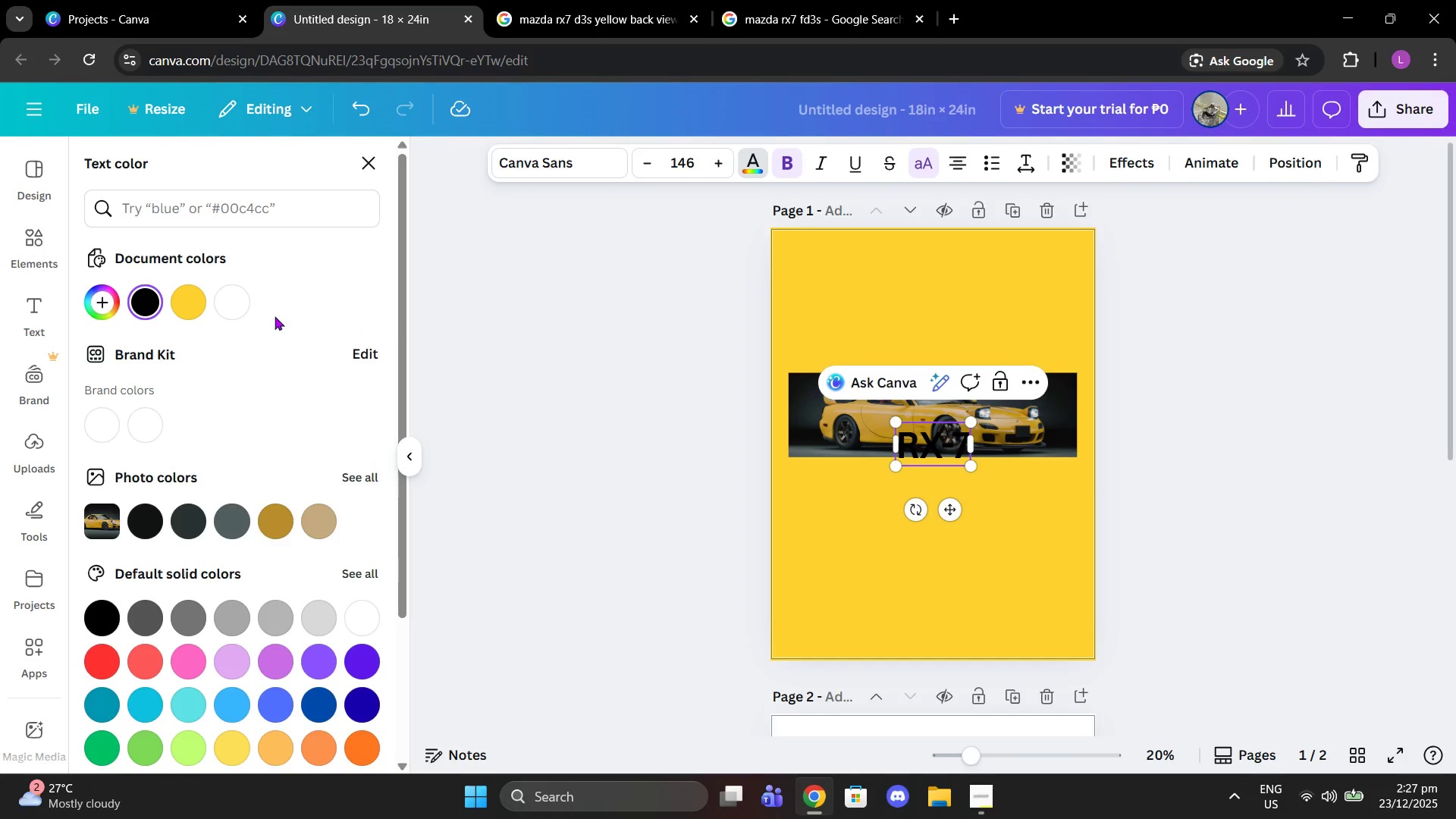 
left_click([249, 304])
 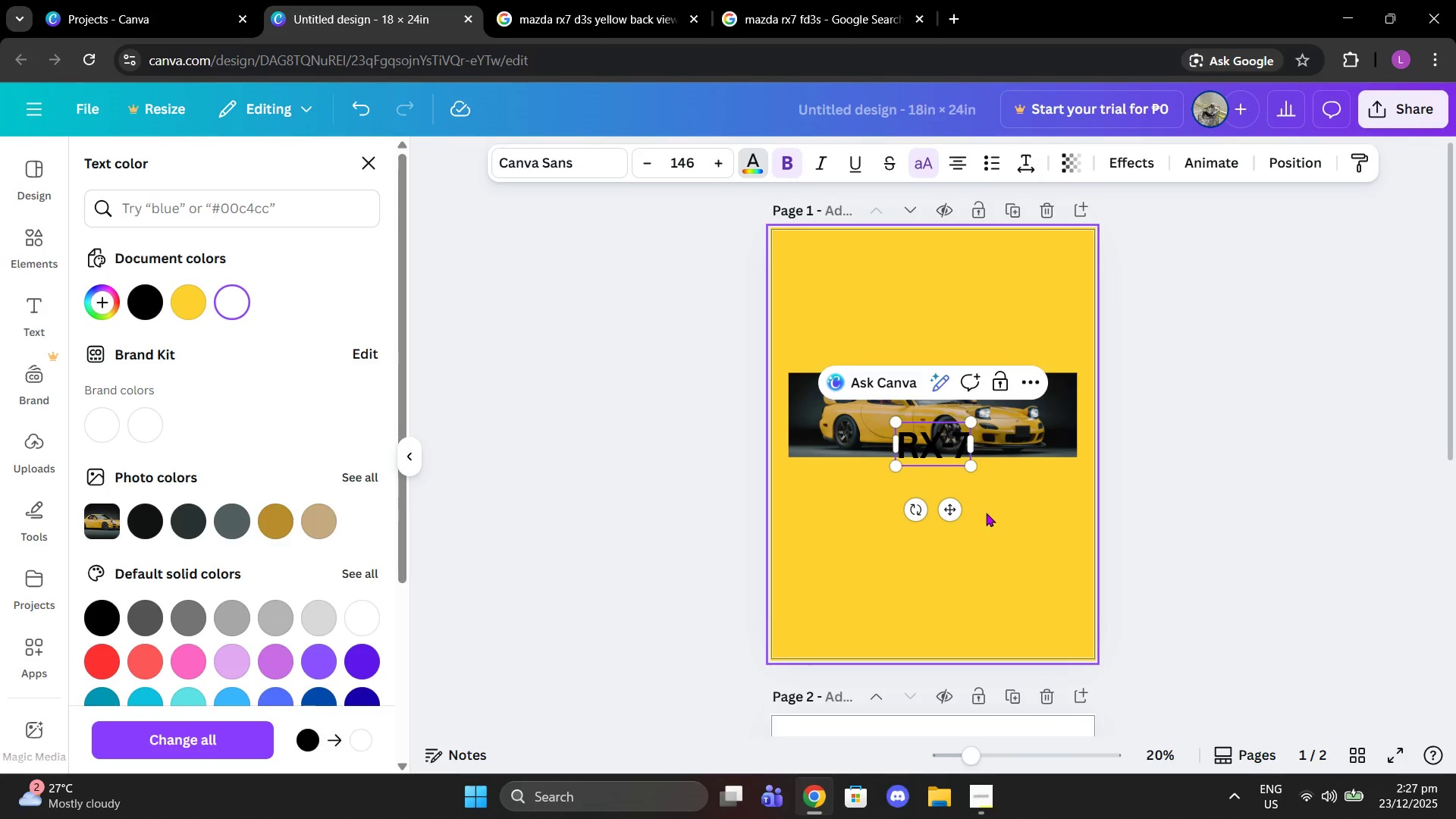 
left_click_drag(start_coordinate=[935, 439], to_coordinate=[943, 494])
 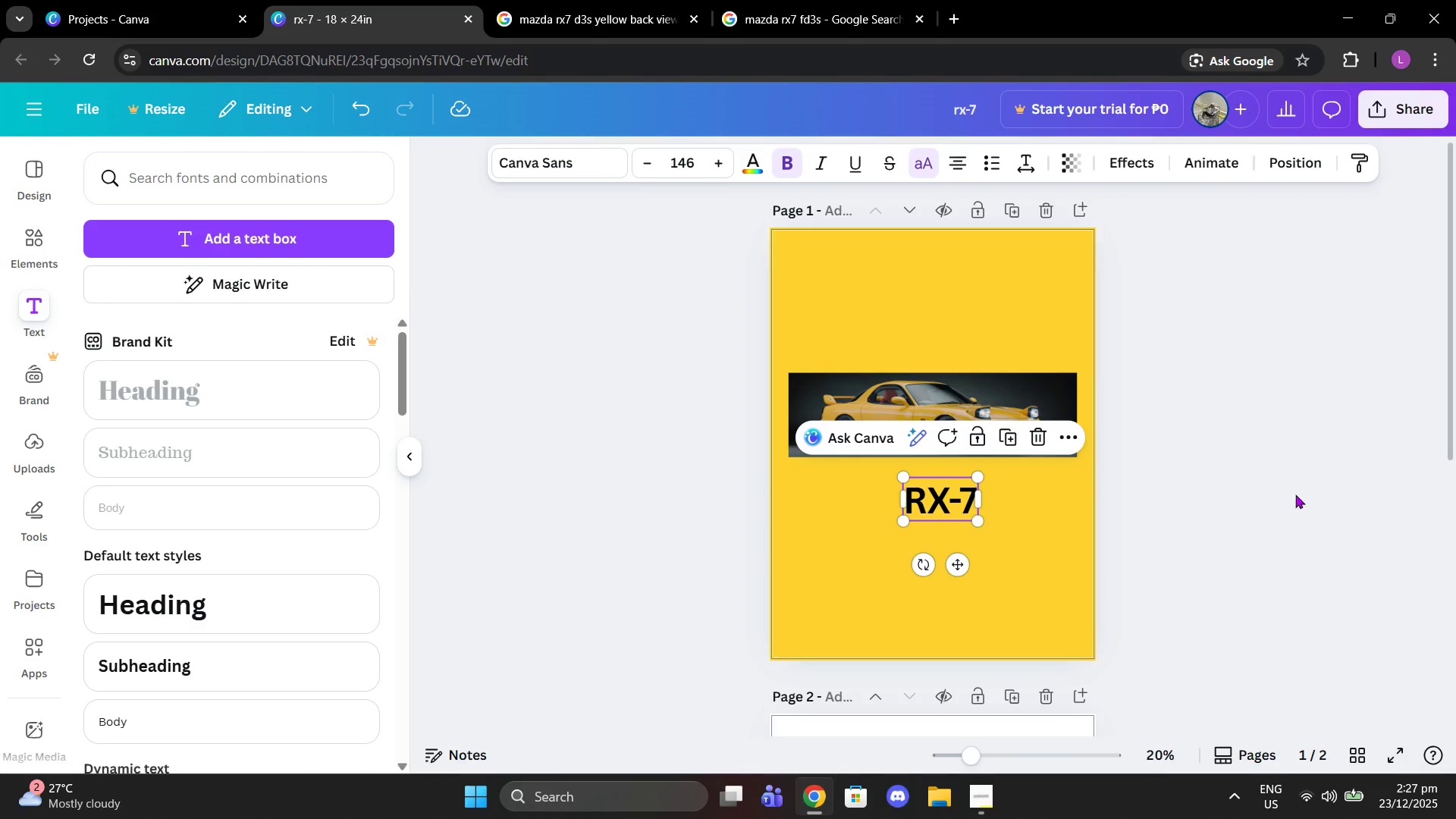 
left_click([1295, 494])
 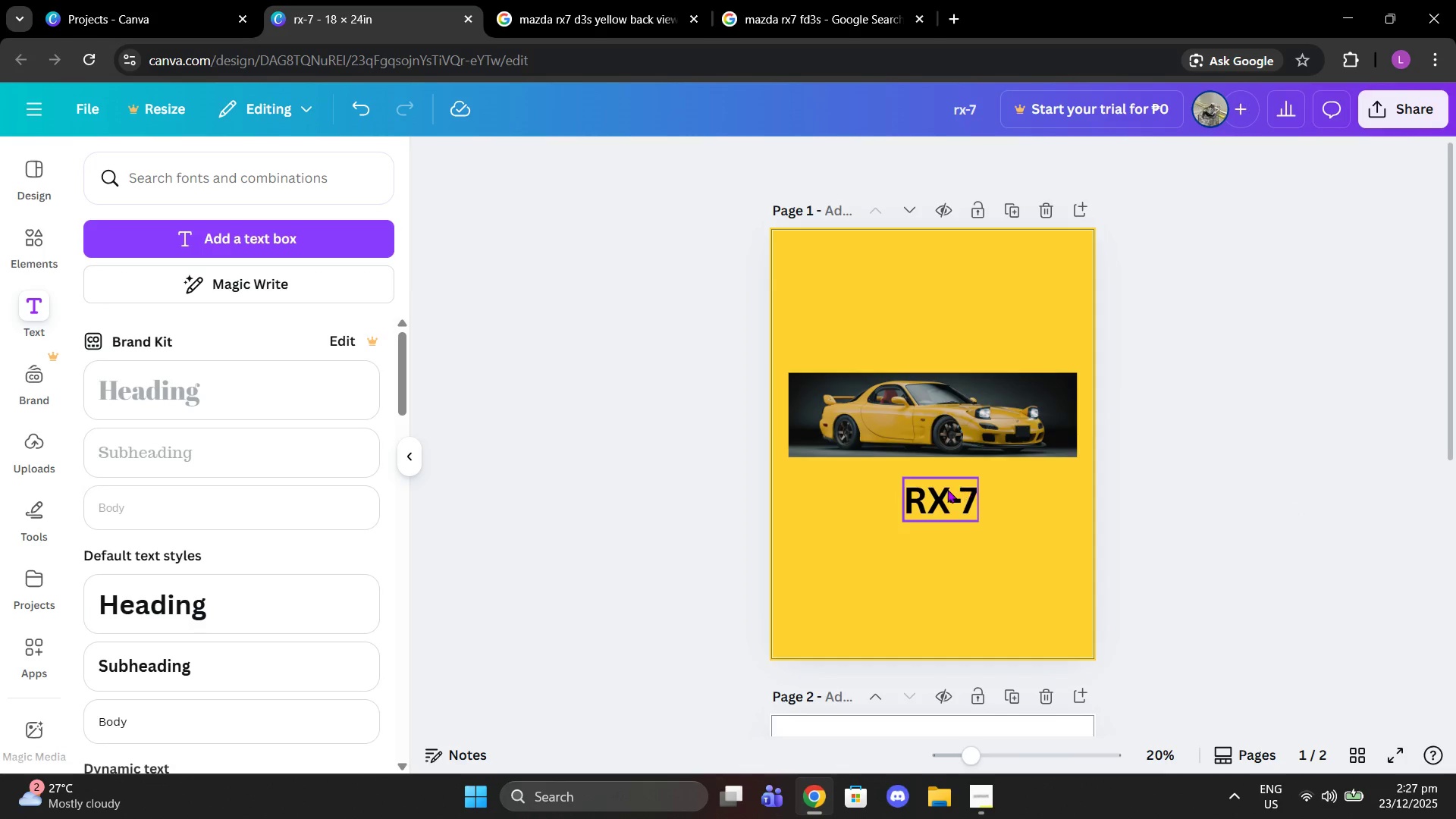 
left_click([947, 489])
 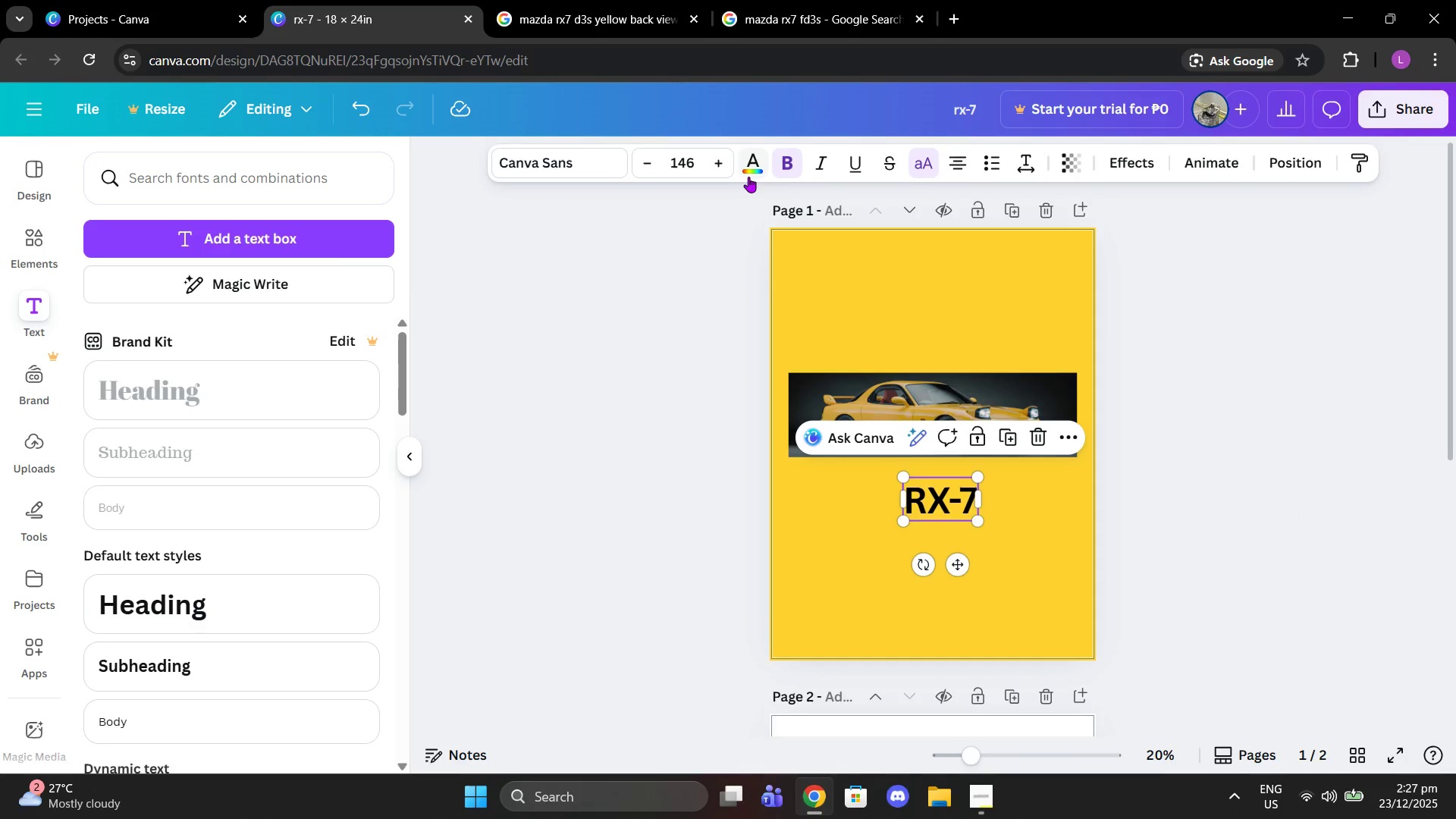 
left_click([748, 177])
 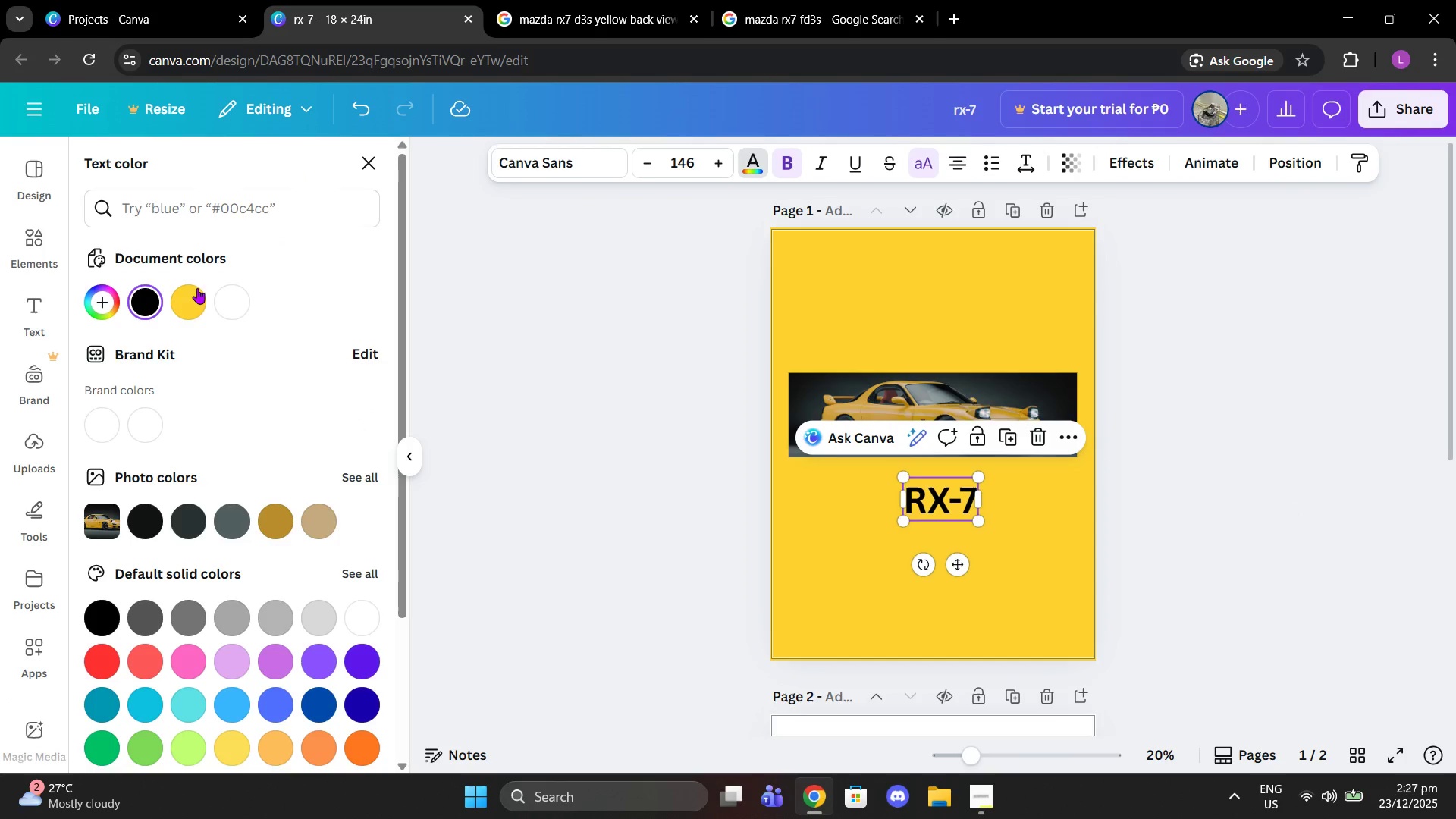 
left_click([228, 295])
 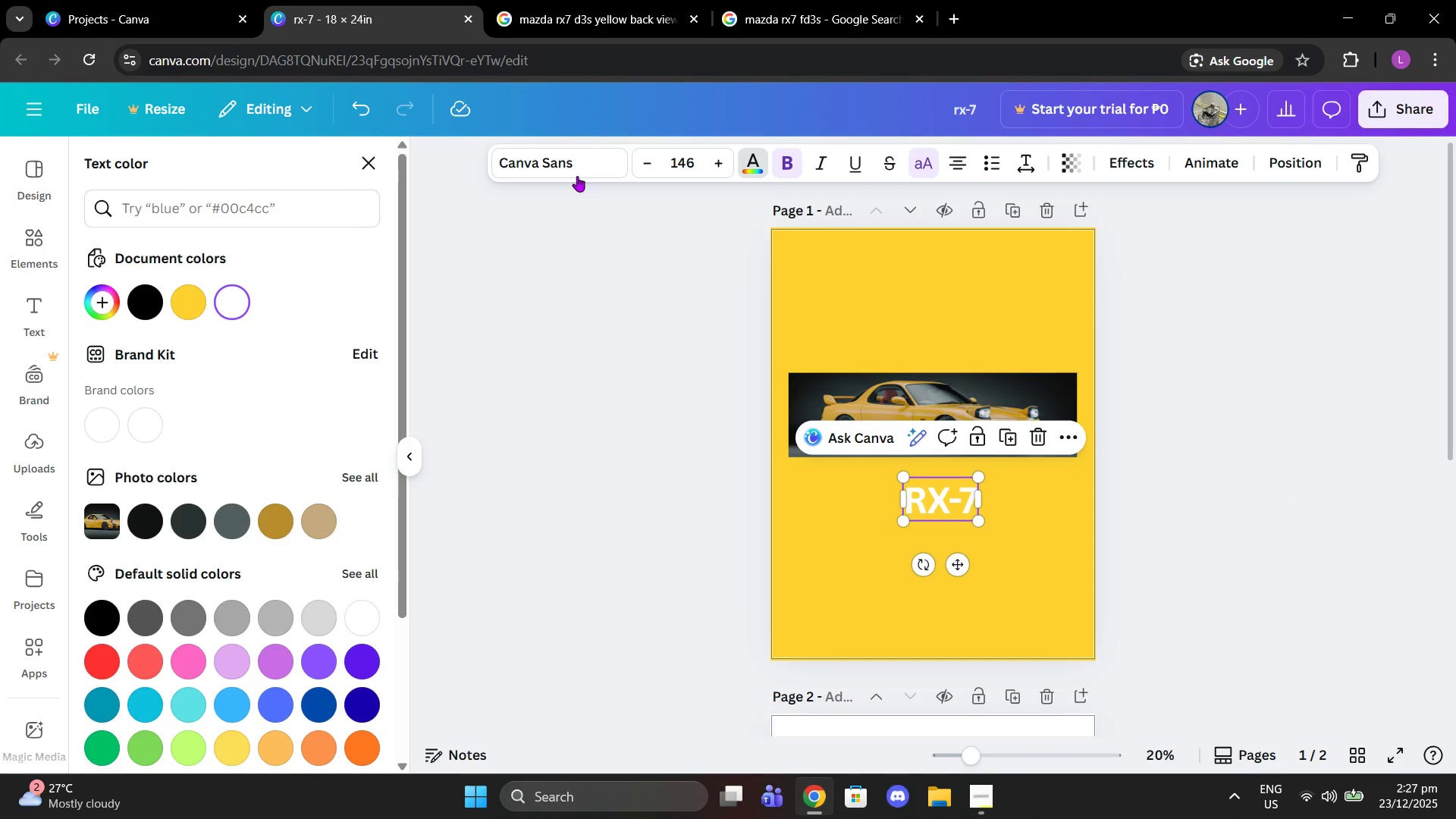 
double_click([576, 174])
 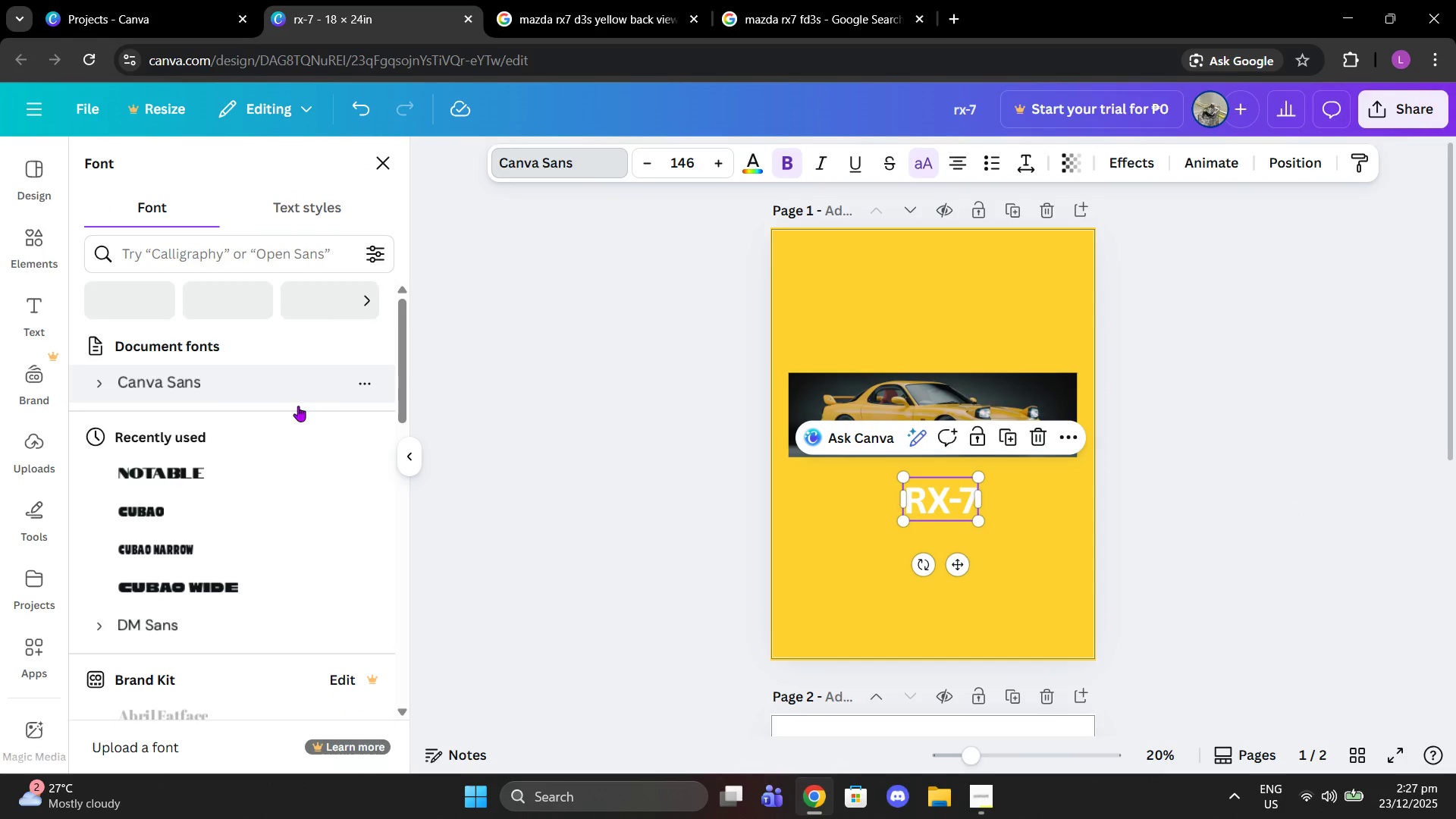 
left_click([224, 474])
 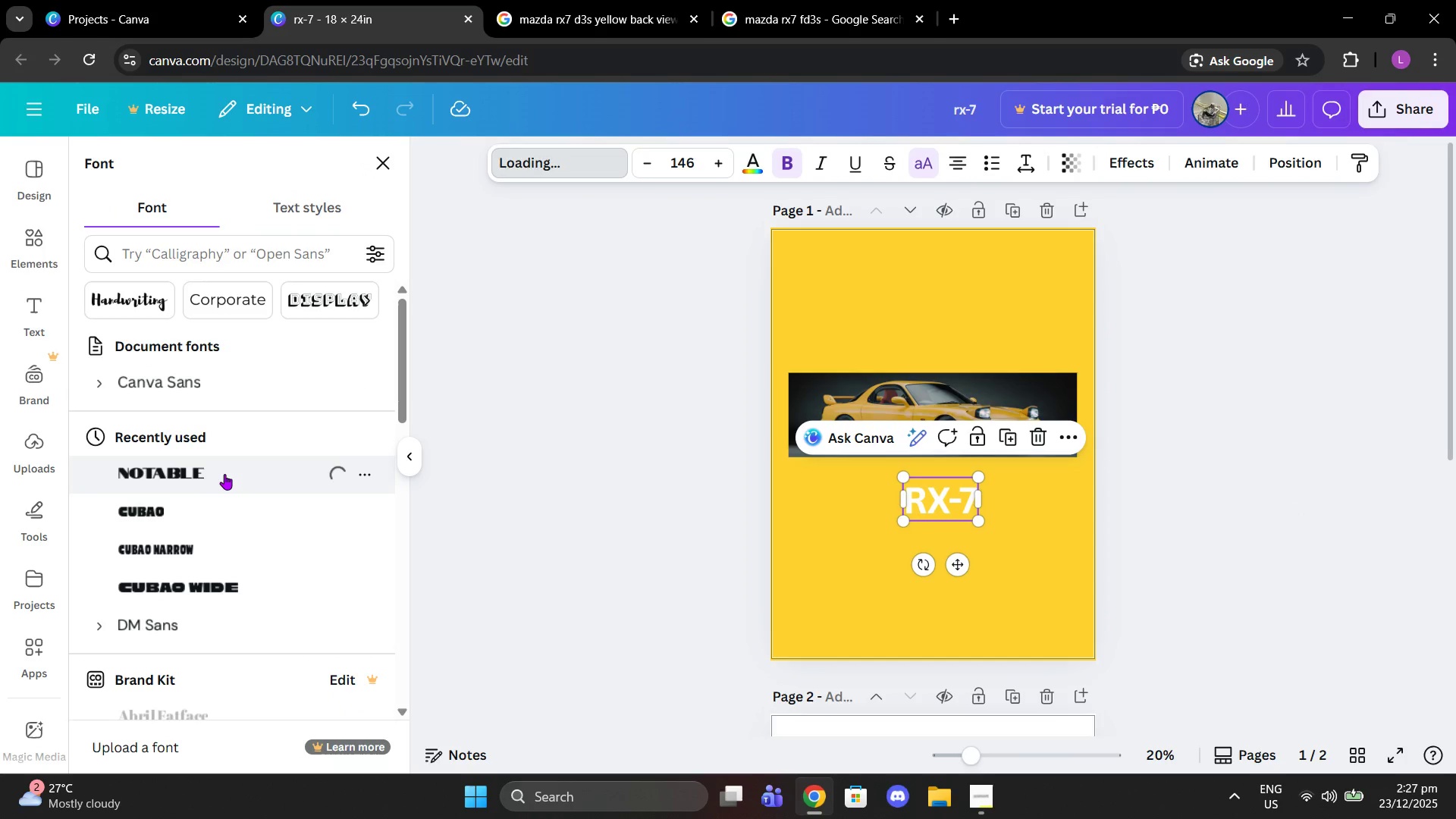 
scroll: coordinate [224, 474], scroll_direction: down, amount: 1.0
 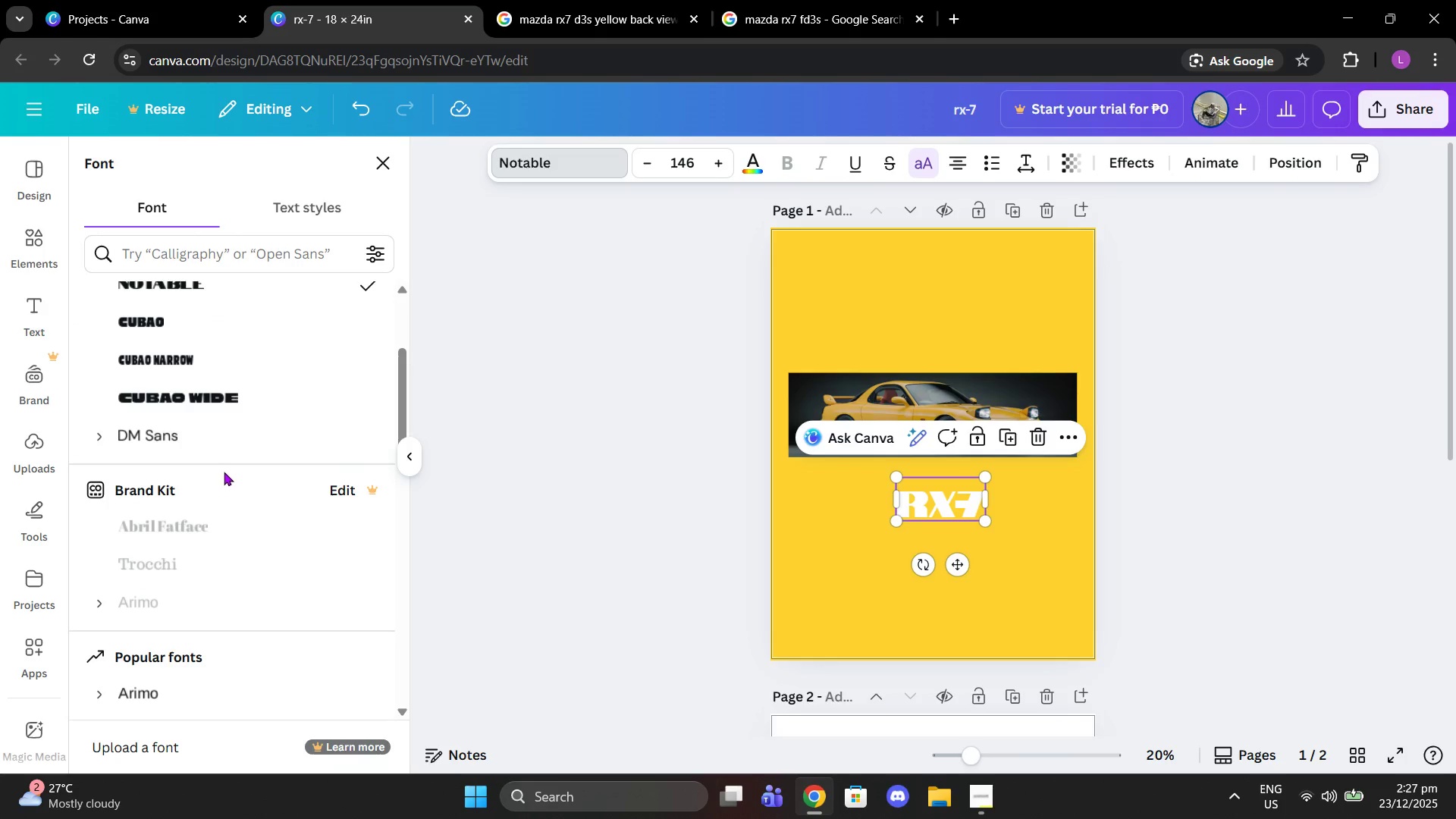 
scroll: coordinate [223, 471], scroll_direction: up, amount: 1.0
 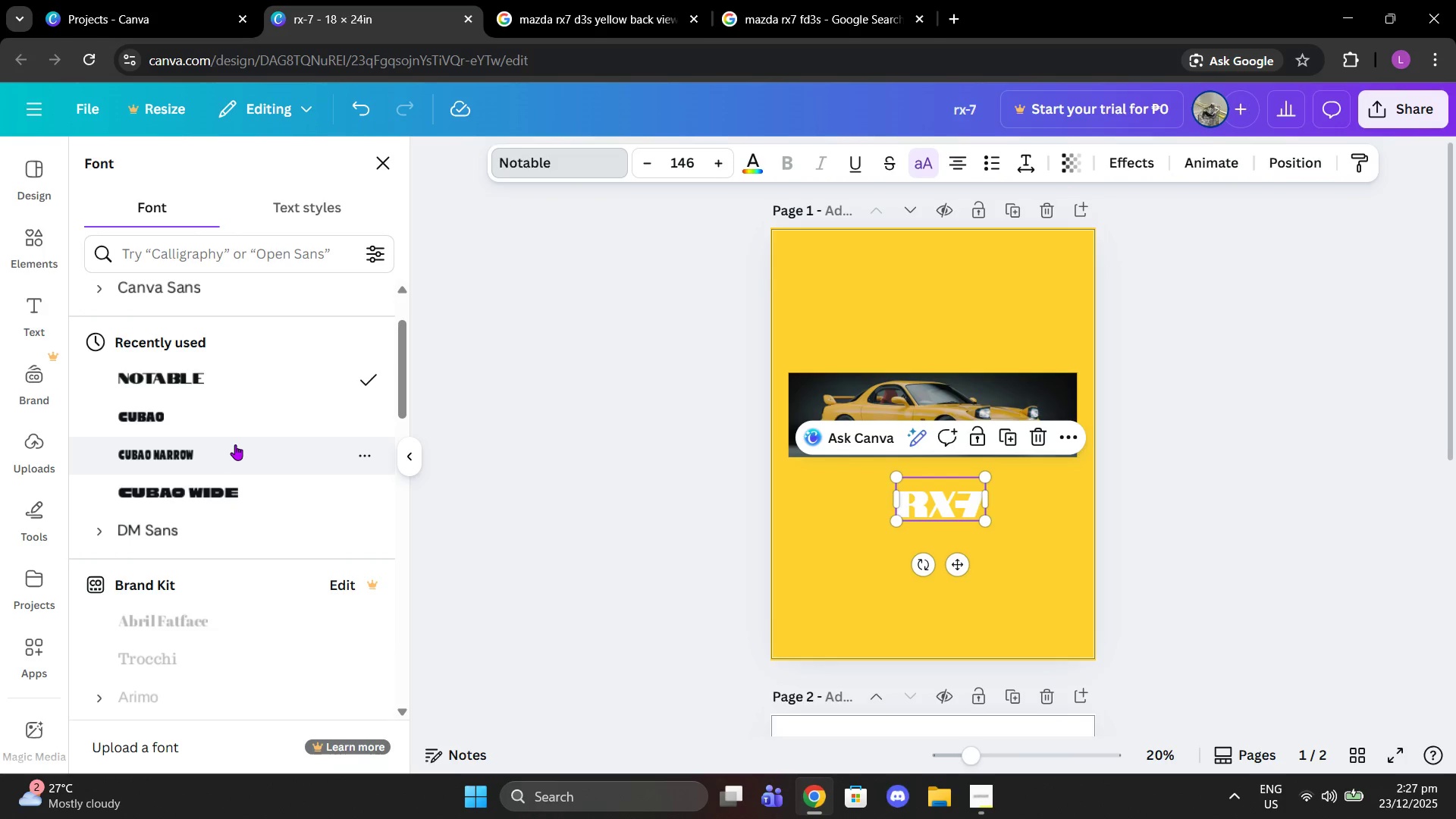 
left_click([258, 486])
 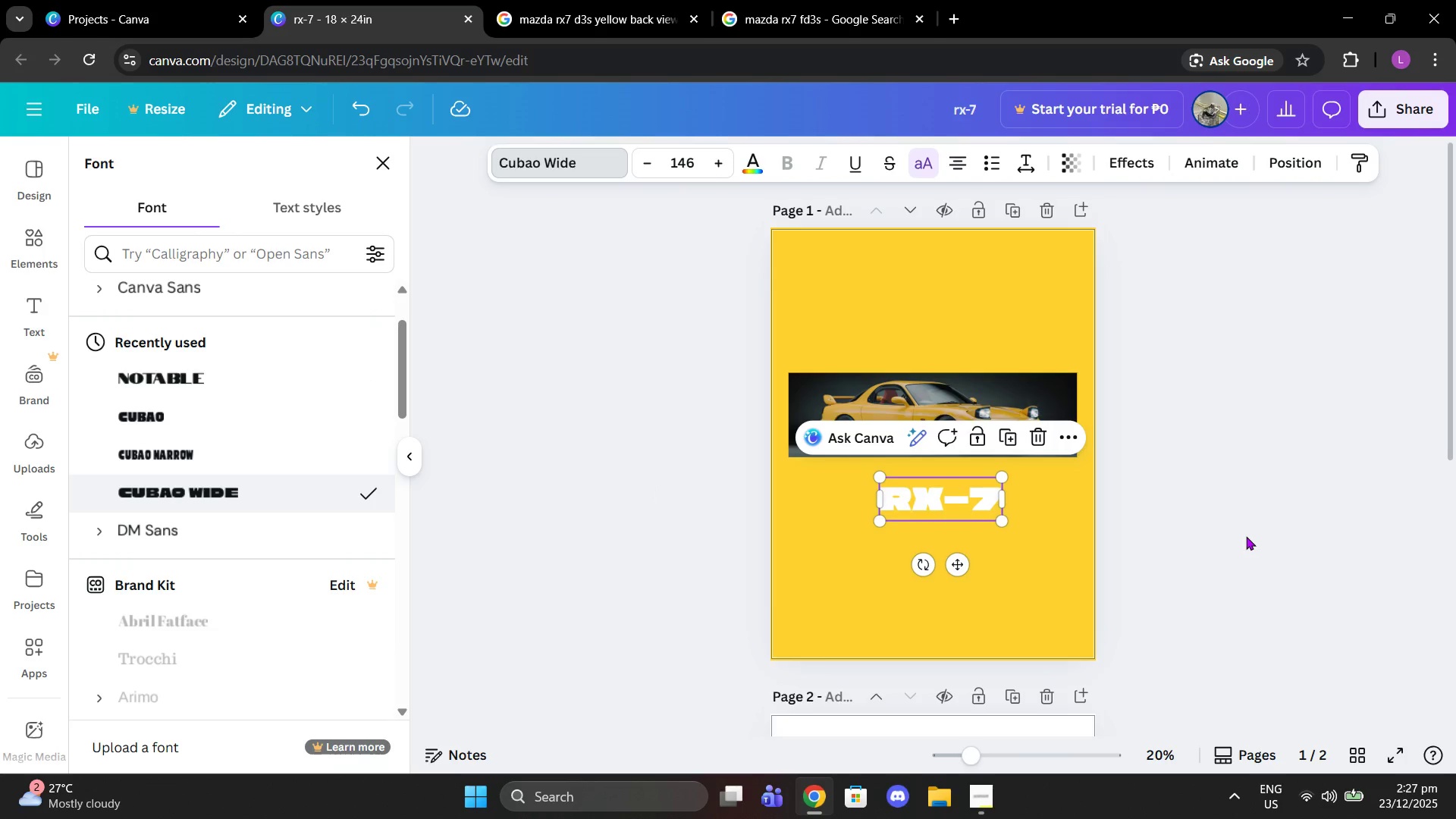 
left_click_drag(start_coordinate=[876, 479], to_coordinate=[668, 341])
 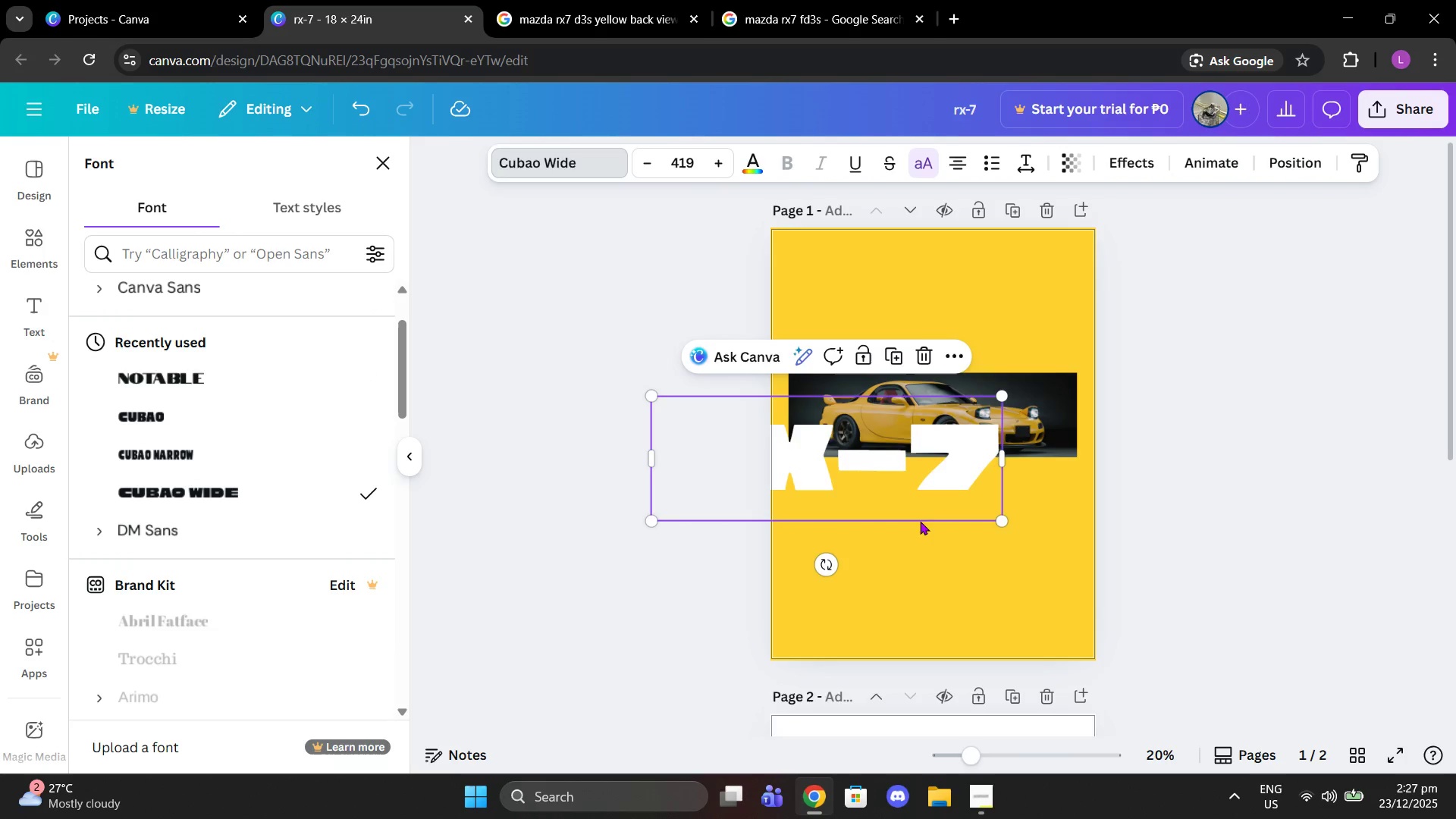 
left_click_drag(start_coordinate=[920, 521], to_coordinate=[1018, 373])
 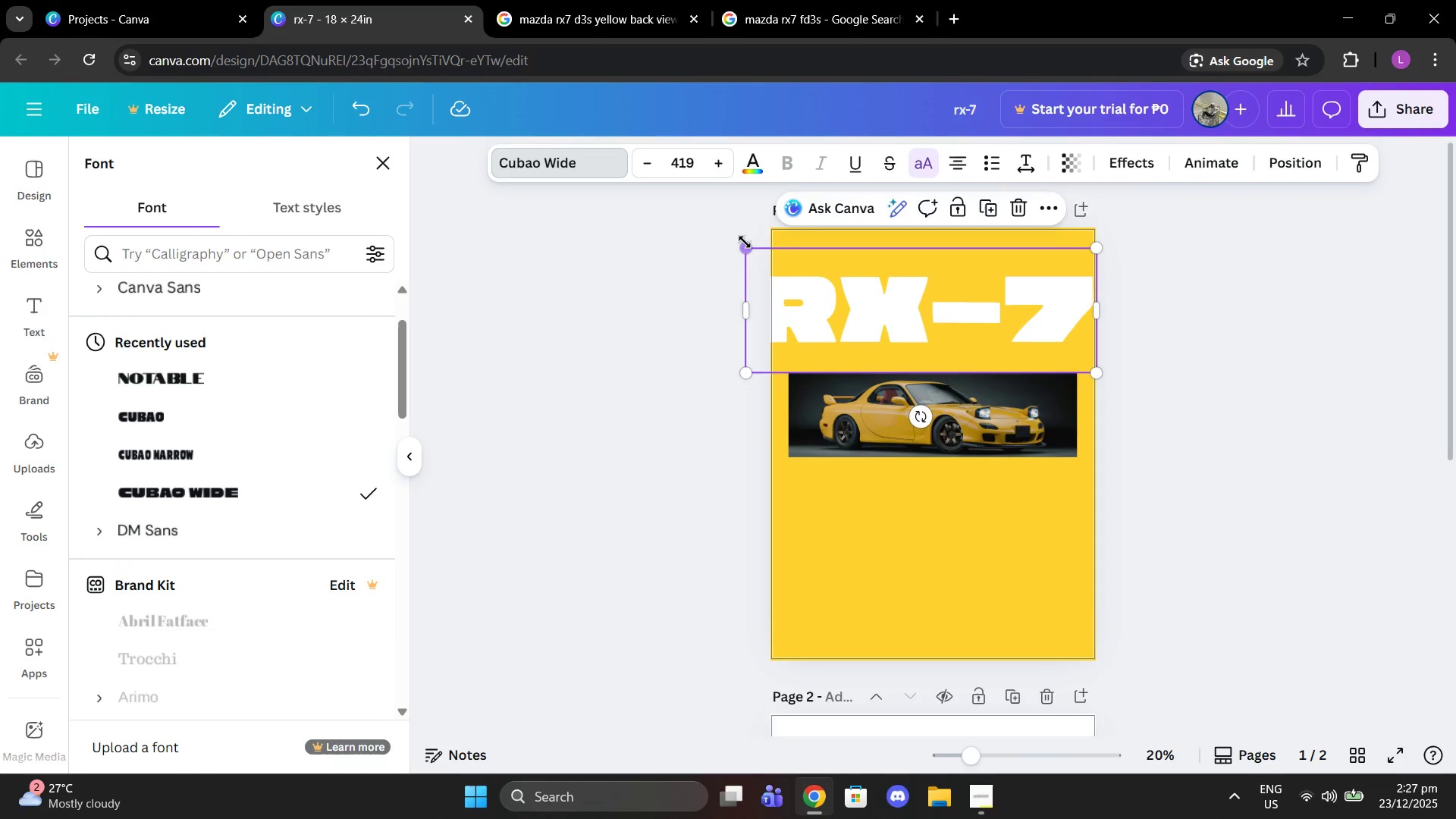 
left_click_drag(start_coordinate=[746, 240], to_coordinate=[774, 249])
 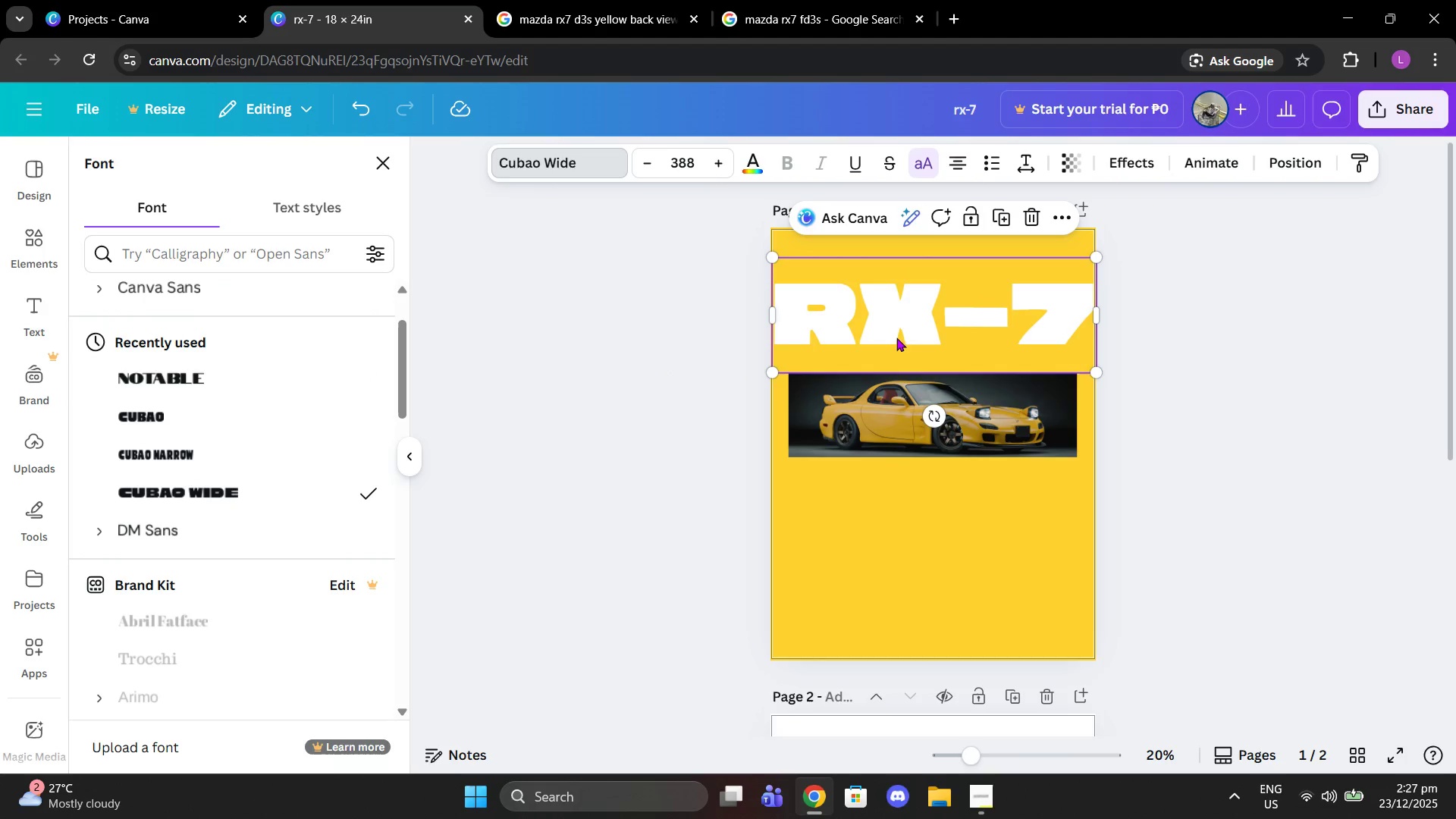 
left_click_drag(start_coordinate=[896, 337], to_coordinate=[893, 341])
 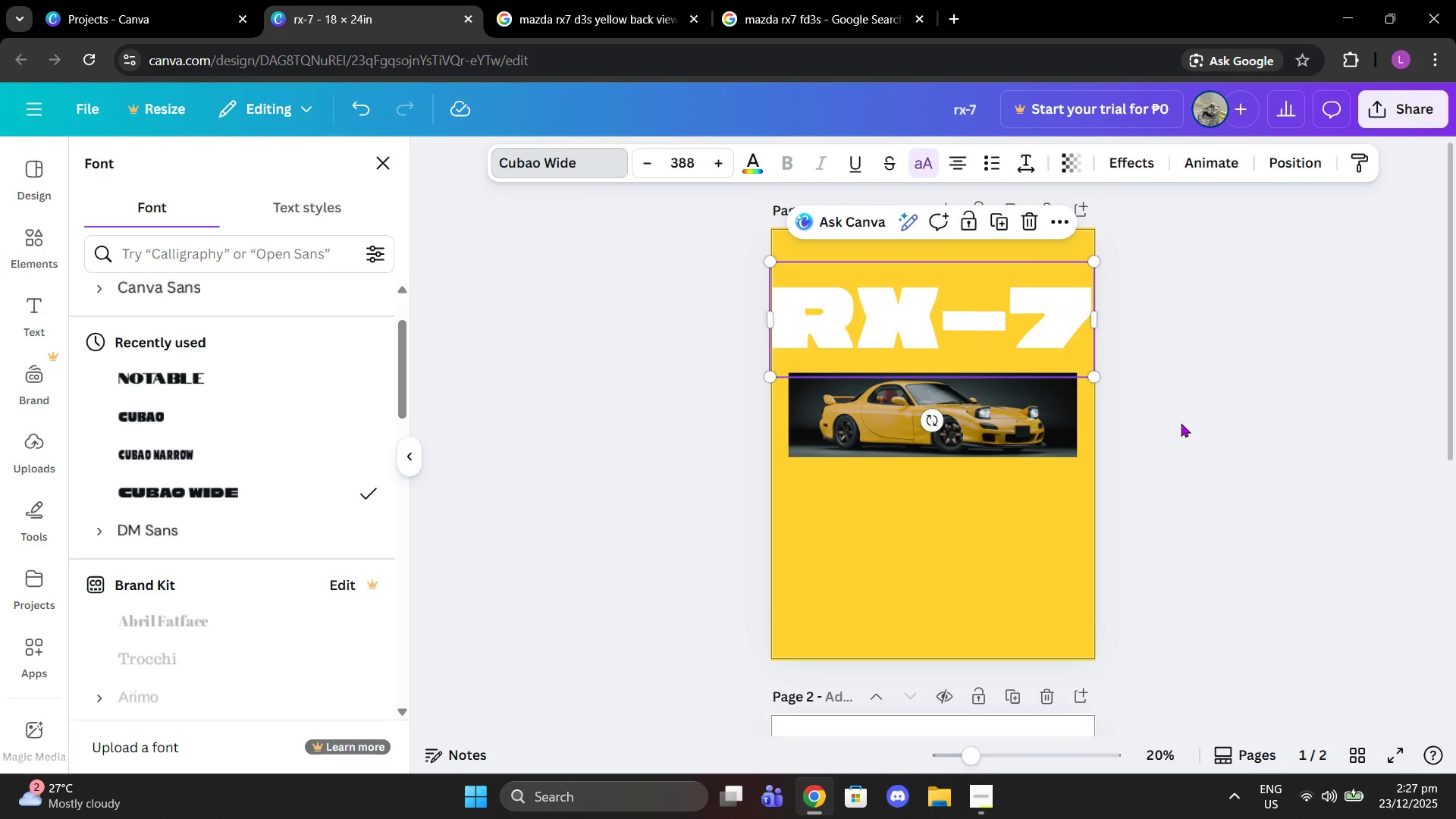 
left_click([1181, 423])
 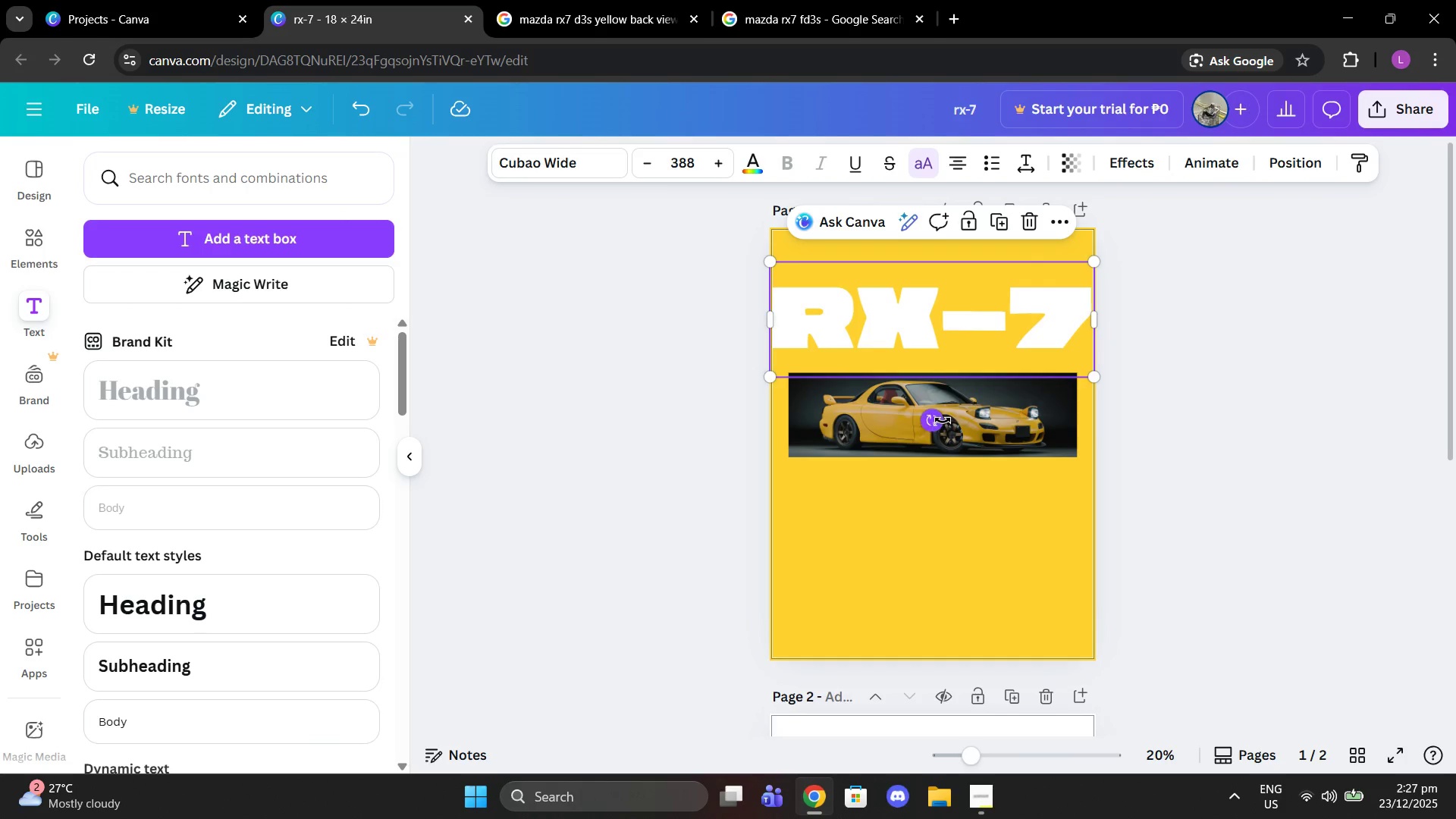 
left_click_drag(start_coordinate=[943, 420], to_coordinate=[943, 401])
 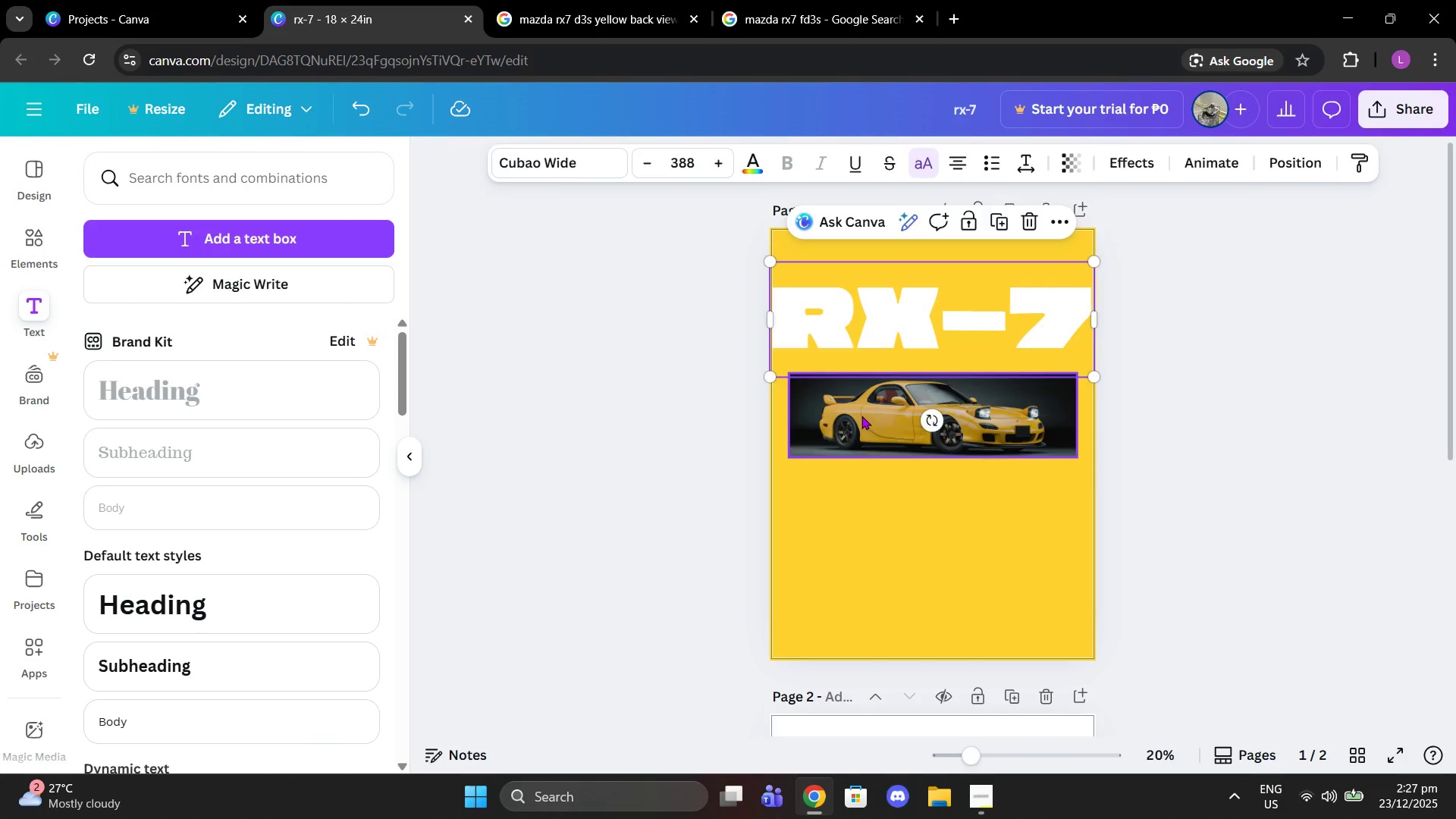 
left_click([861, 416])
 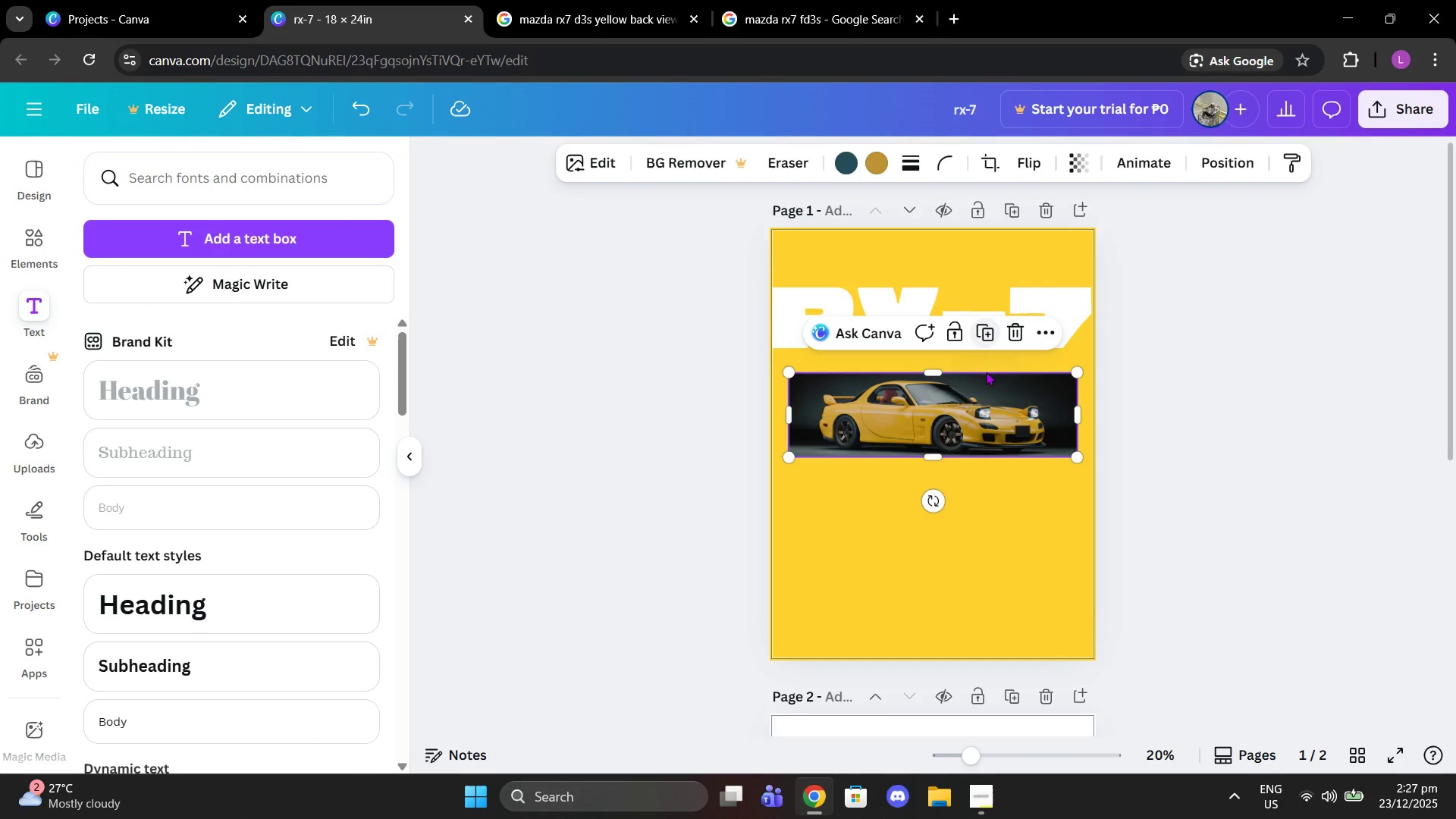 
left_click_drag(start_coordinate=[938, 369], to_coordinate=[935, 344])
 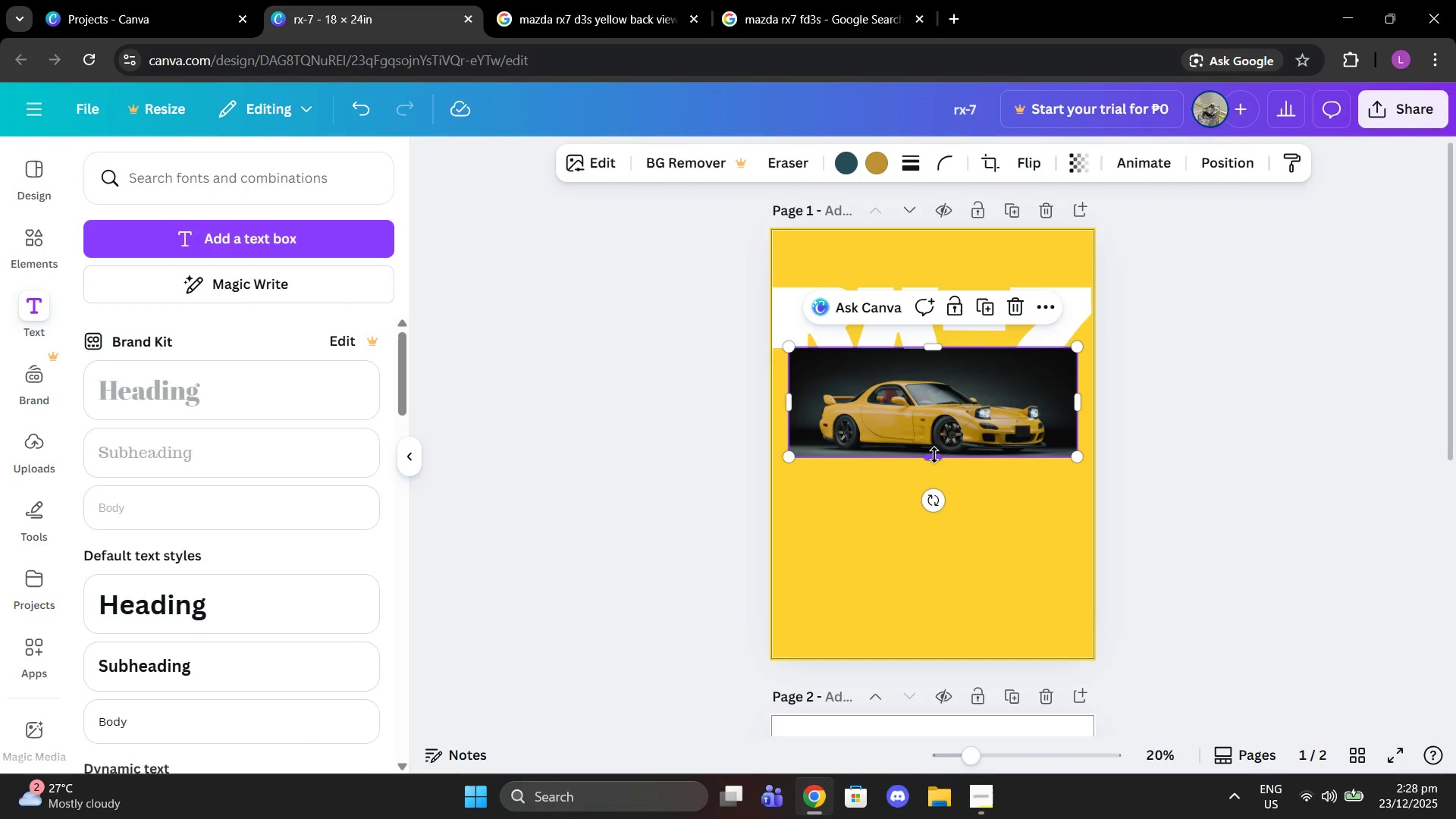 
left_click_drag(start_coordinate=[934, 455], to_coordinate=[934, 475])
 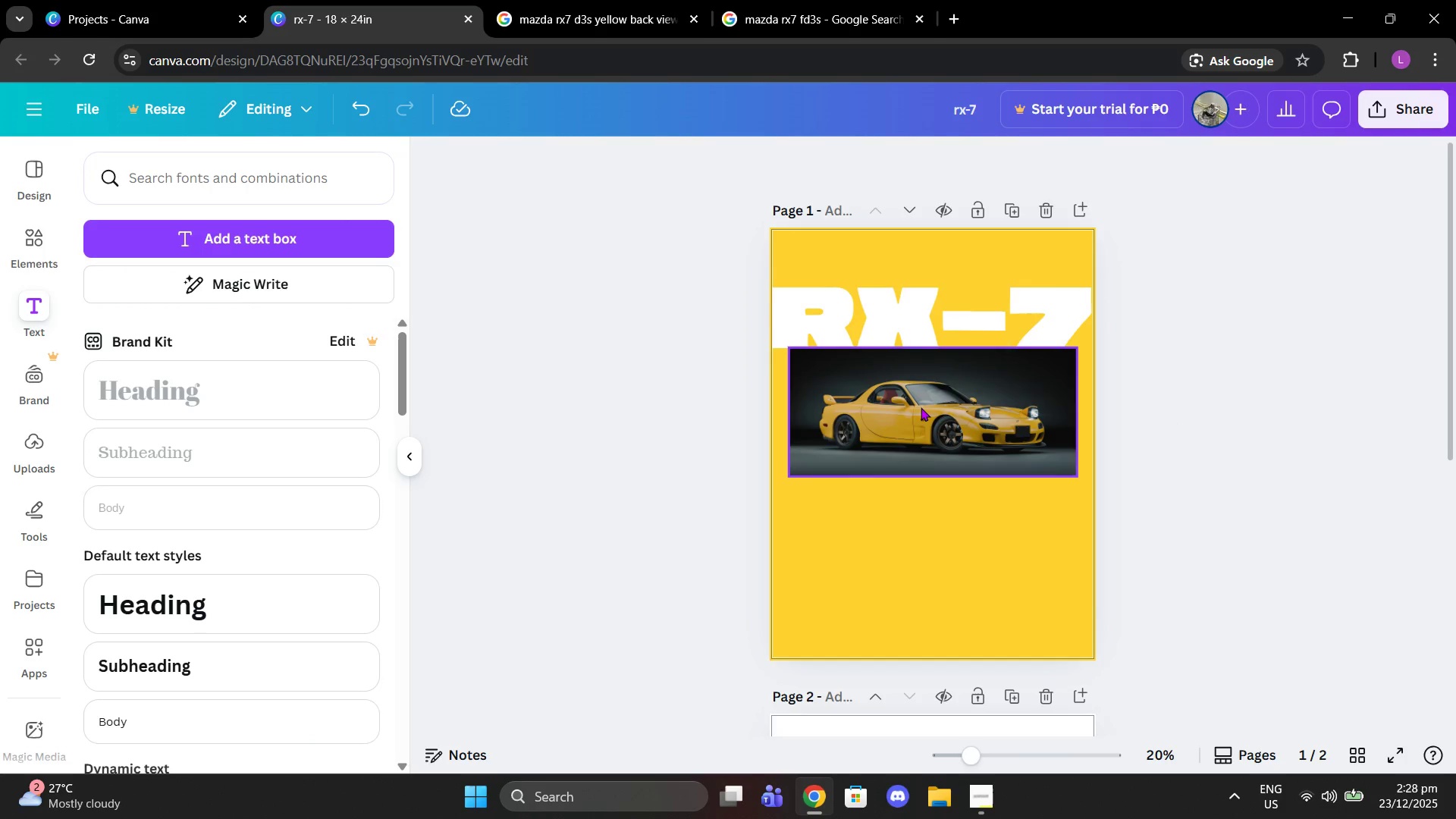 
double_click([921, 407])
 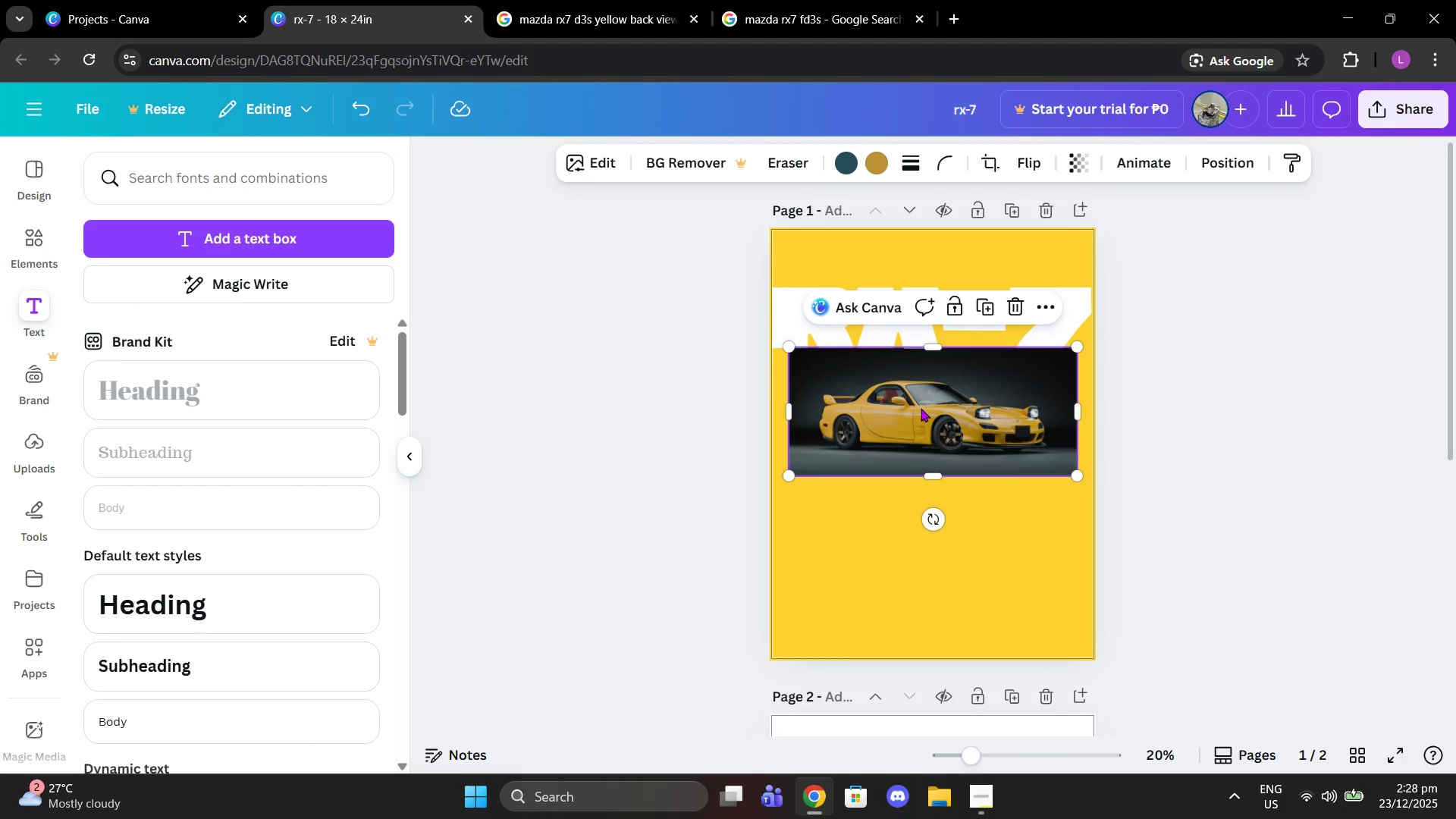 
left_click_drag(start_coordinate=[921, 408], to_coordinate=[914, 416])
 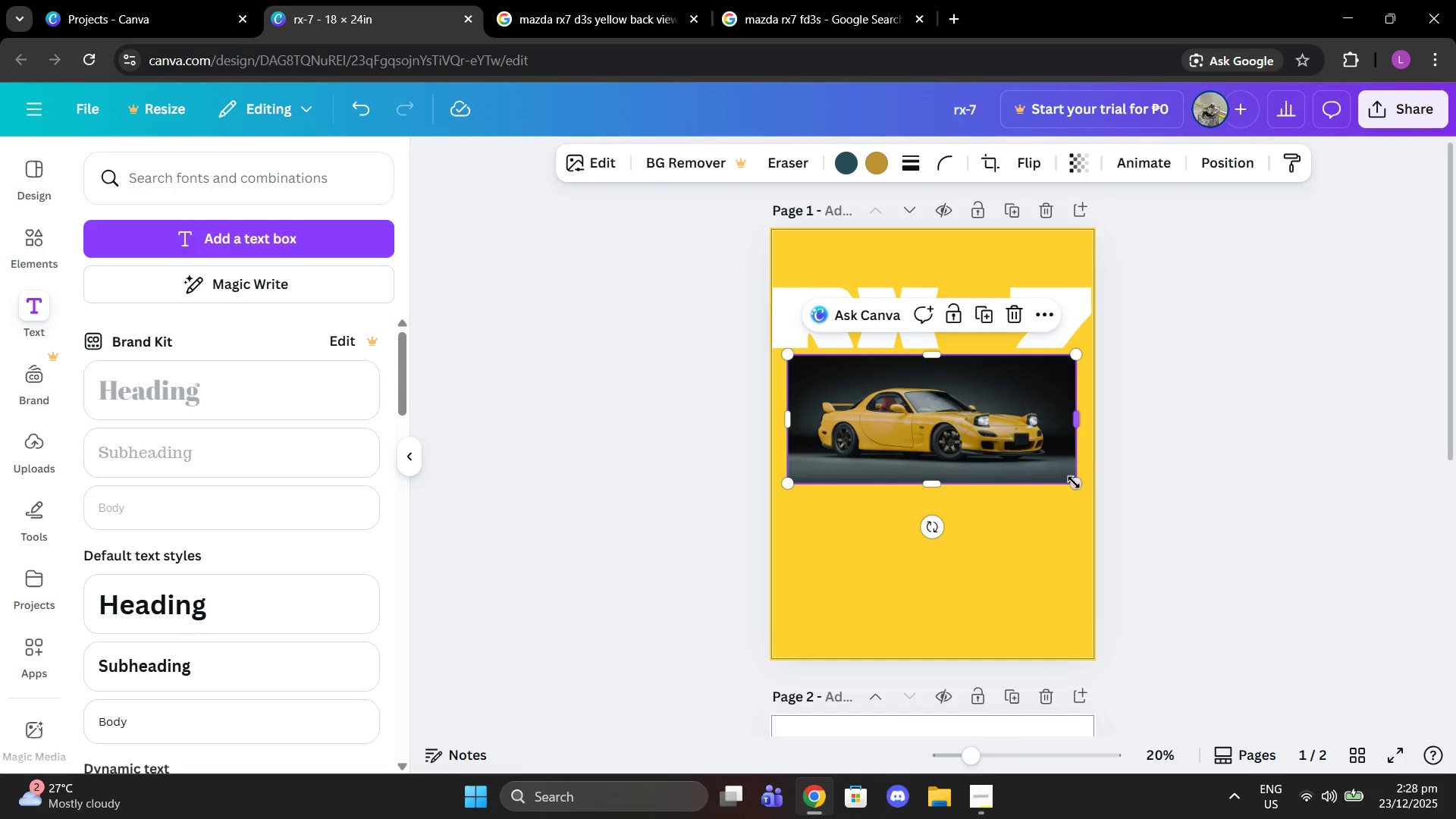 
left_click_drag(start_coordinate=[1073, 483], to_coordinate=[1078, 486])
 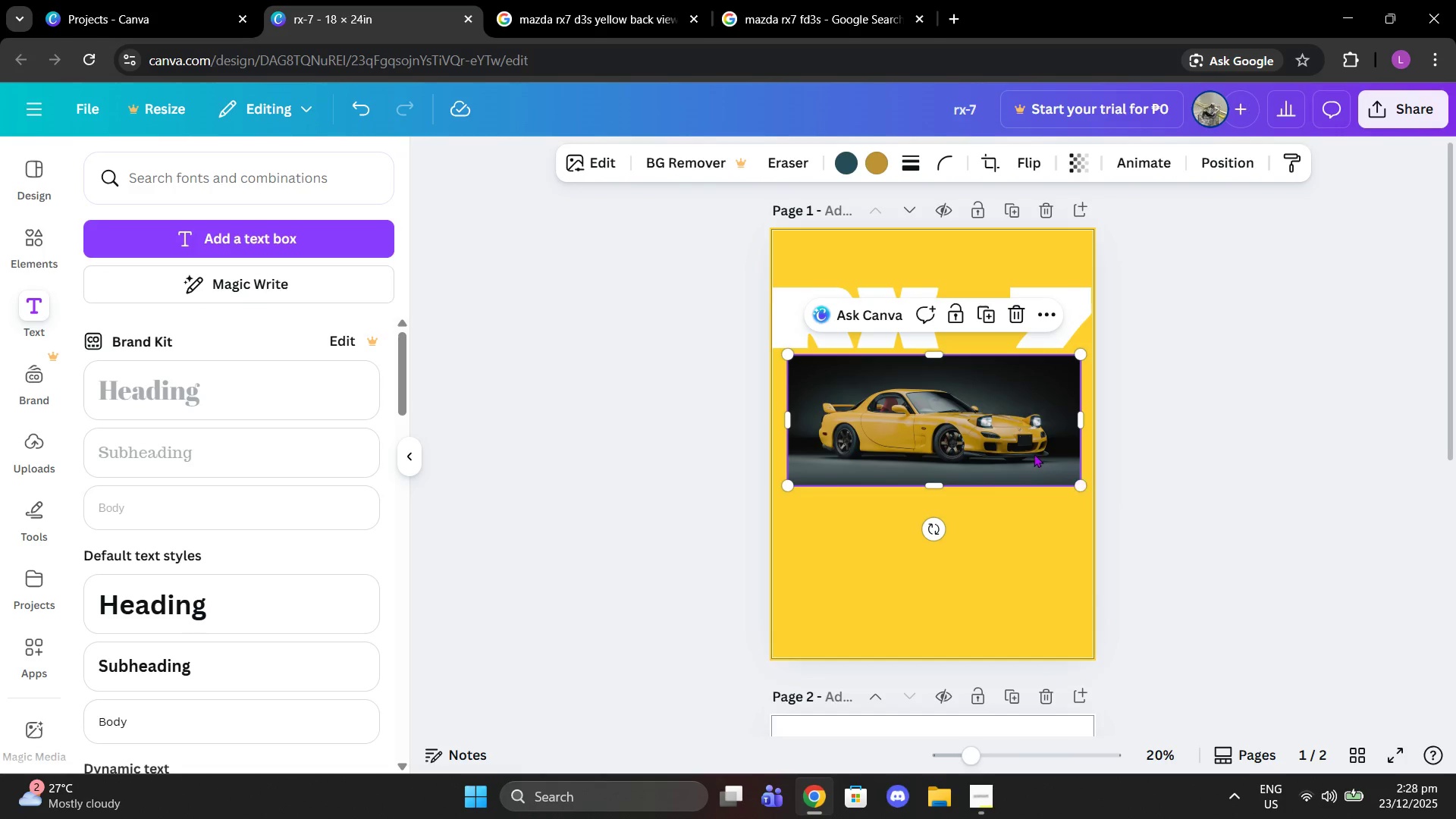 
left_click_drag(start_coordinate=[1034, 453], to_coordinate=[1037, 453])
 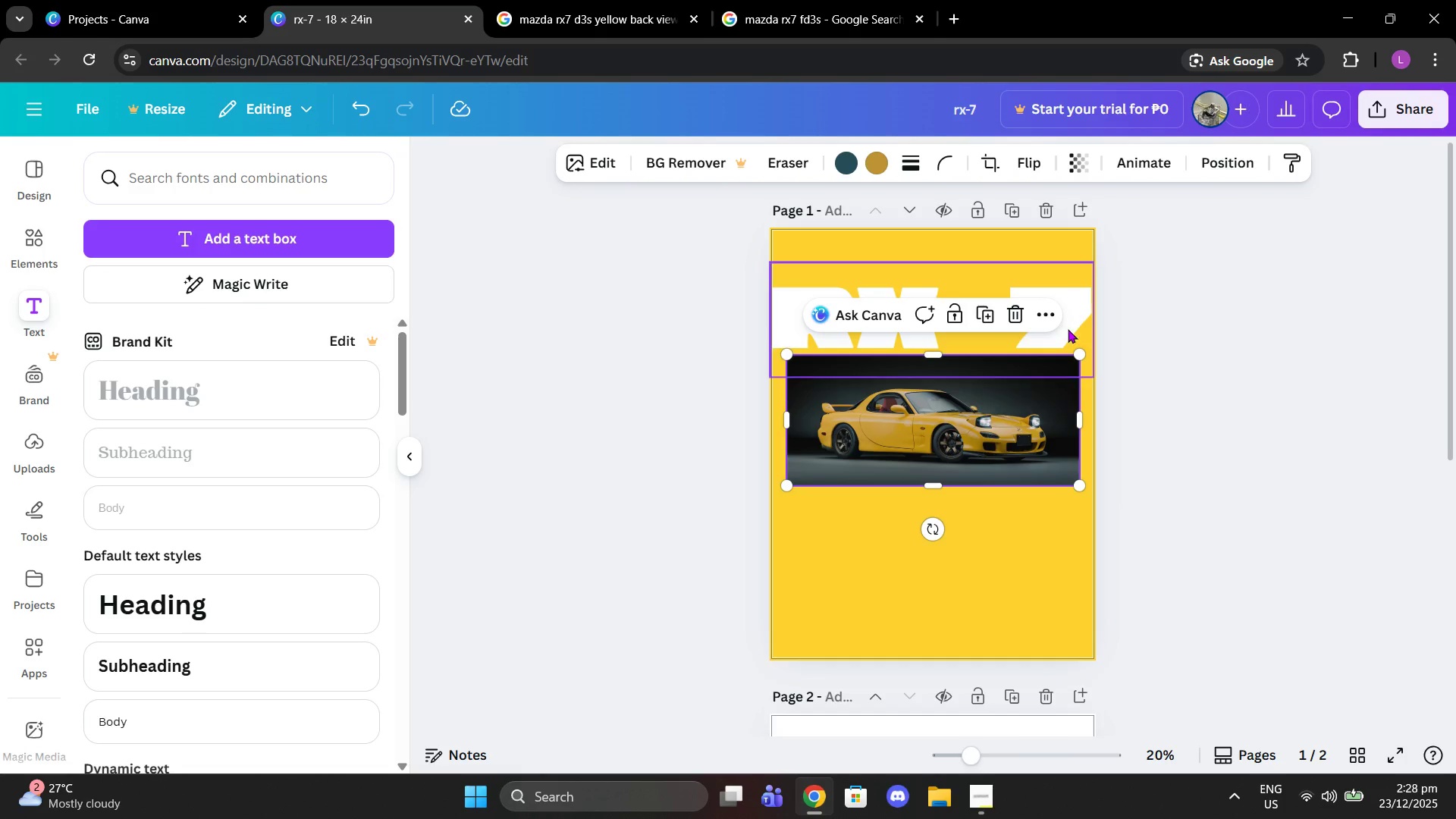 
left_click([1068, 329])
 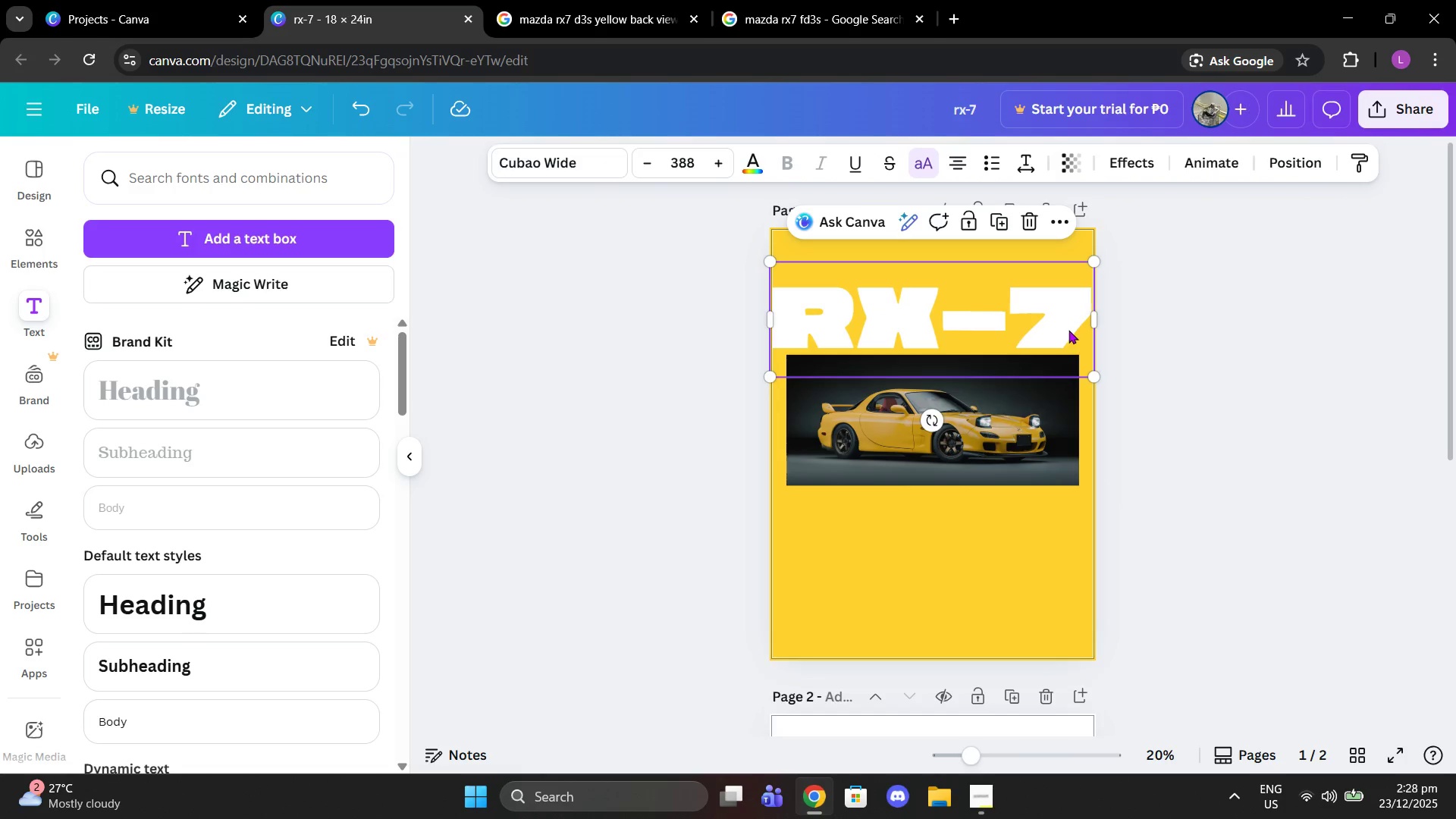 
left_click_drag(start_coordinate=[1068, 330], to_coordinate=[1070, 324])
 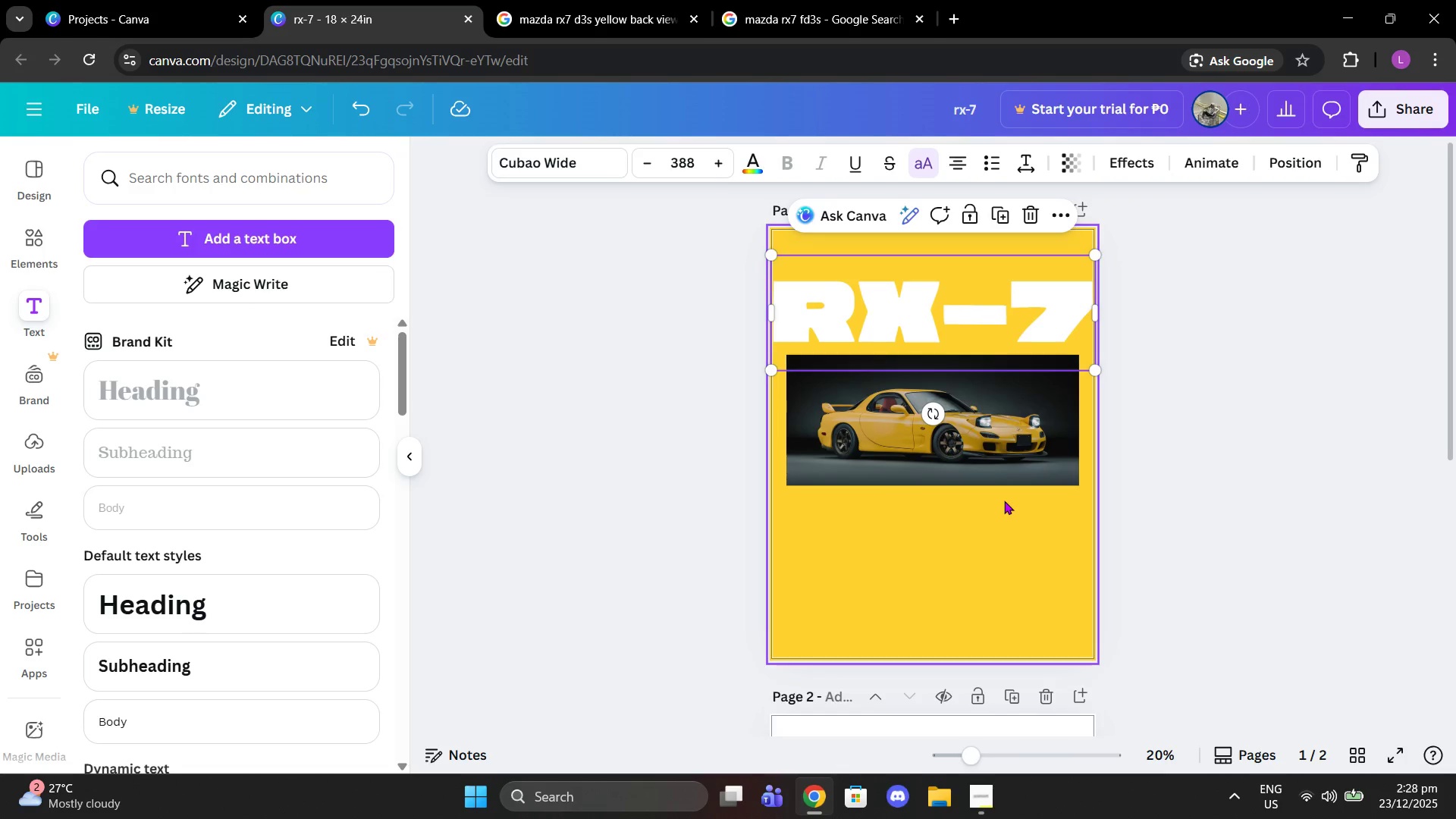 
left_click([1184, 495])
 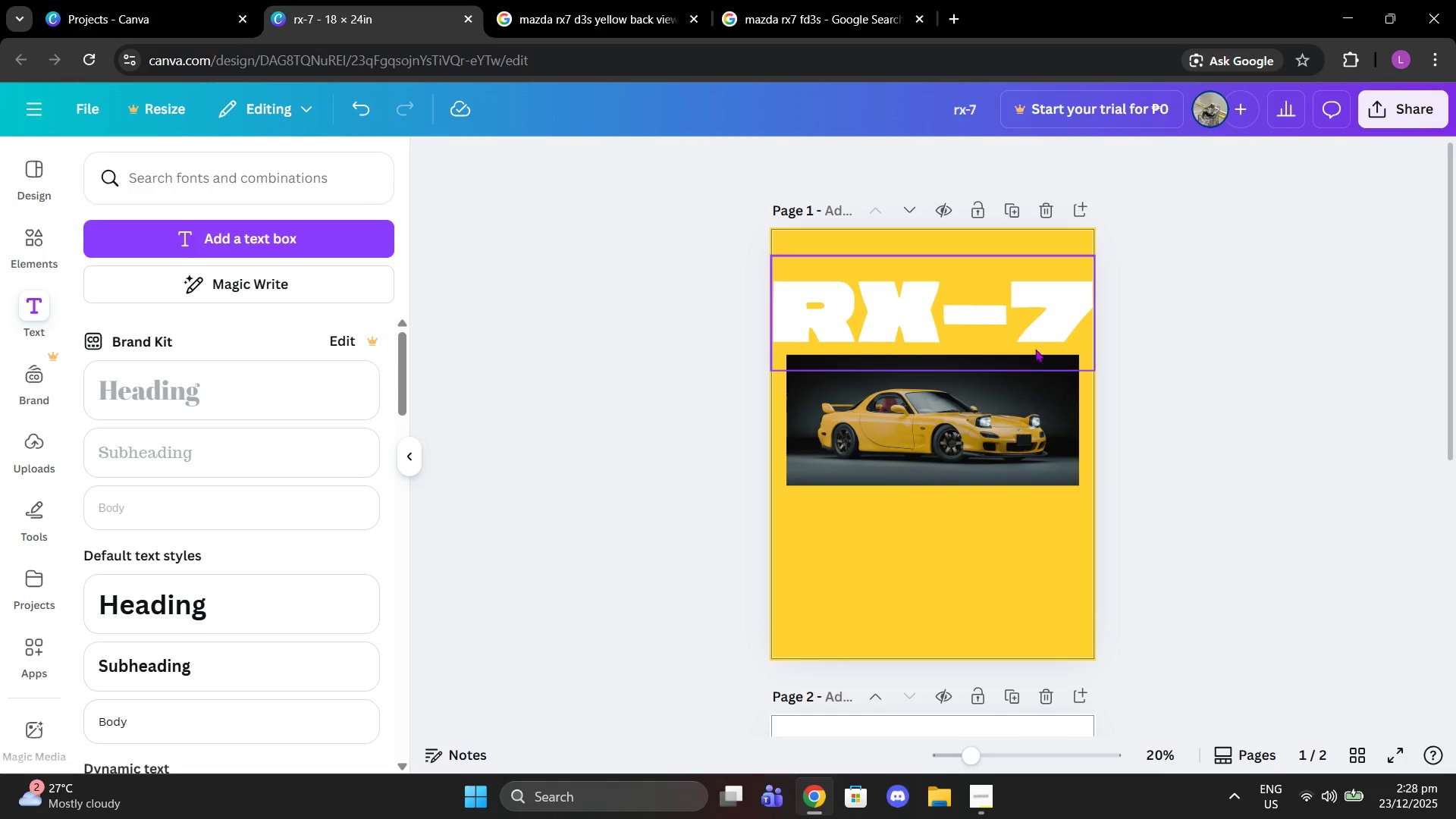 
left_click([1026, 340])
 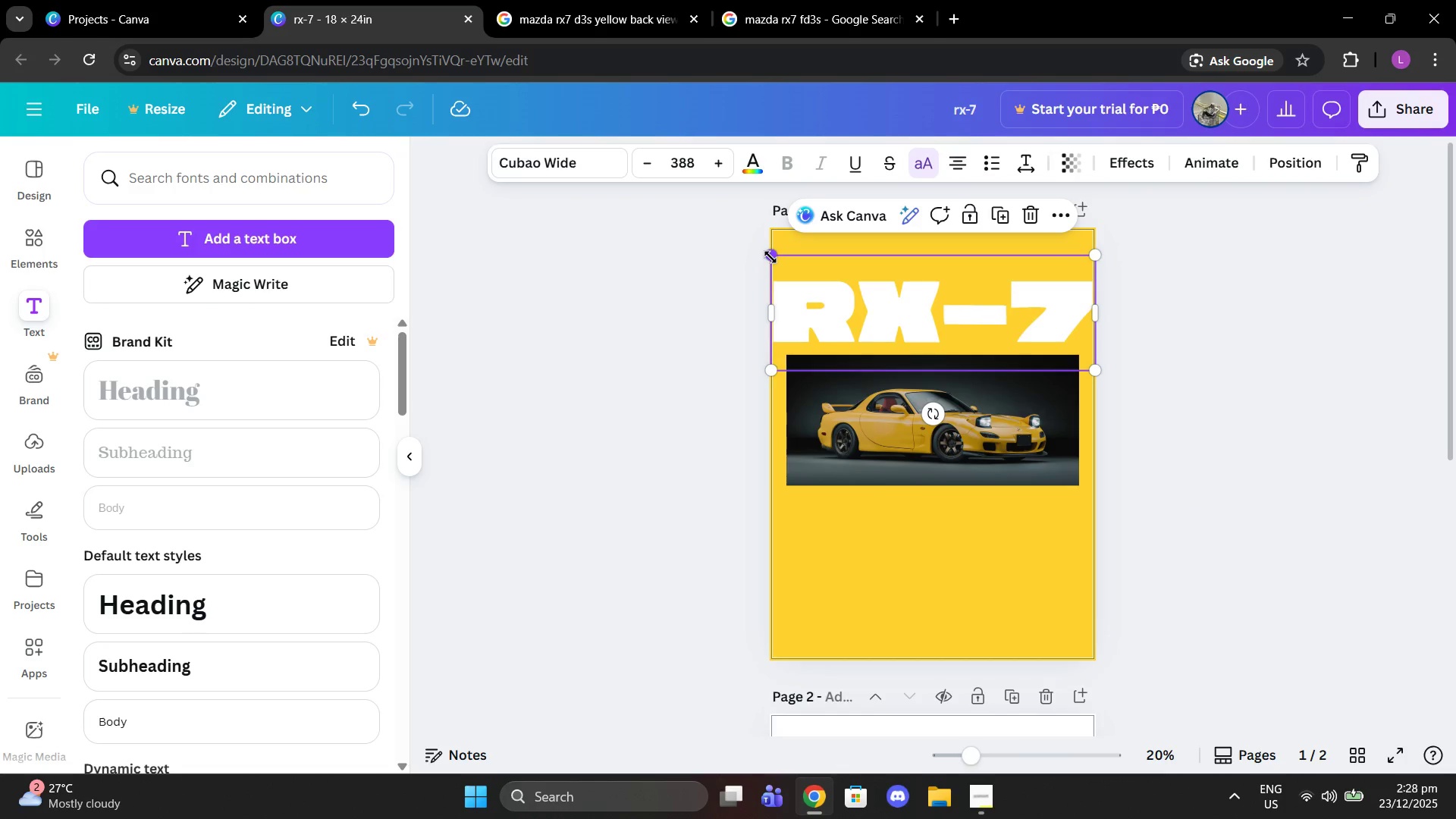 
left_click_drag(start_coordinate=[770, 257], to_coordinate=[783, 260])
 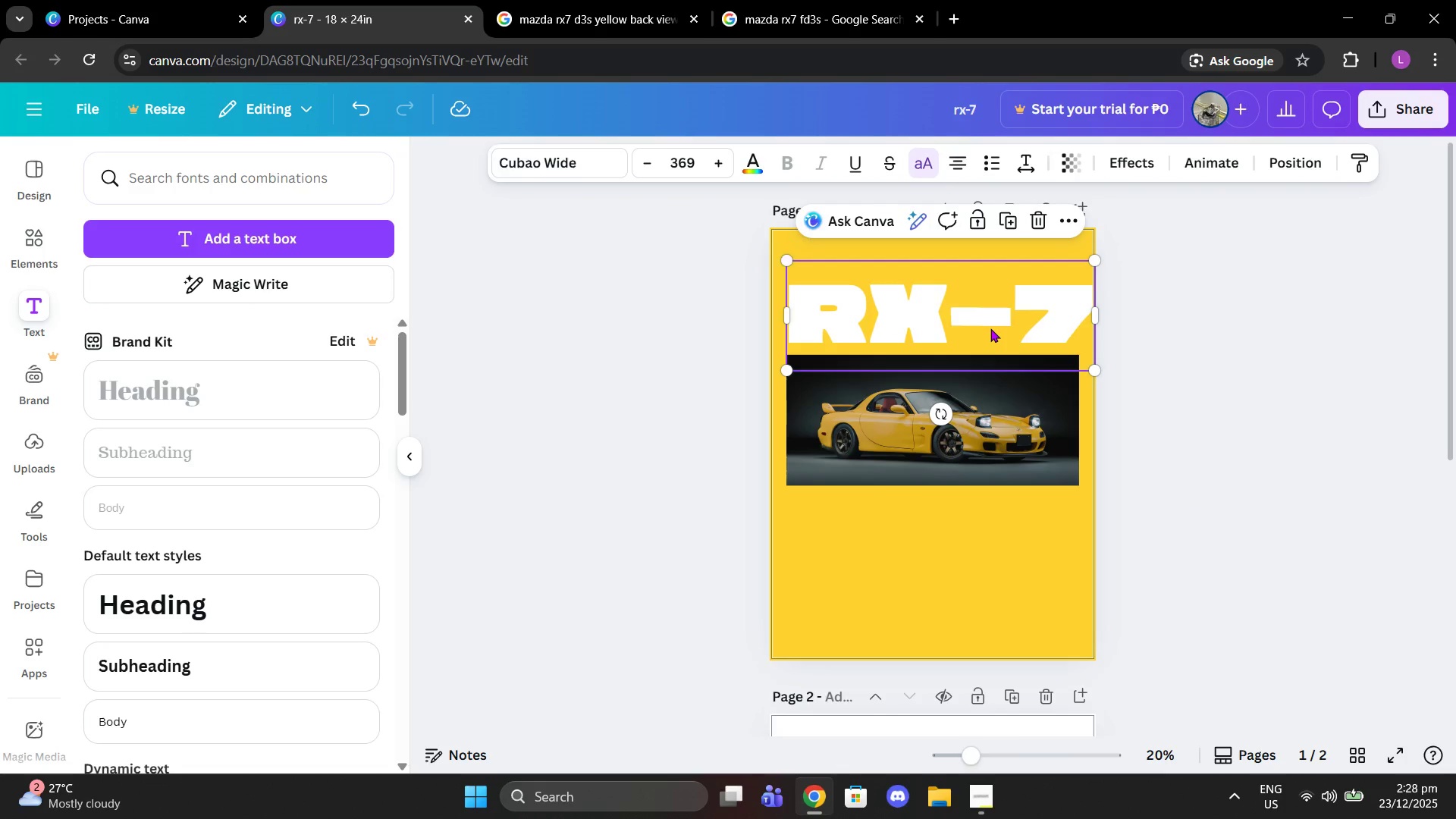 
left_click_drag(start_coordinate=[990, 328], to_coordinate=[981, 319])
 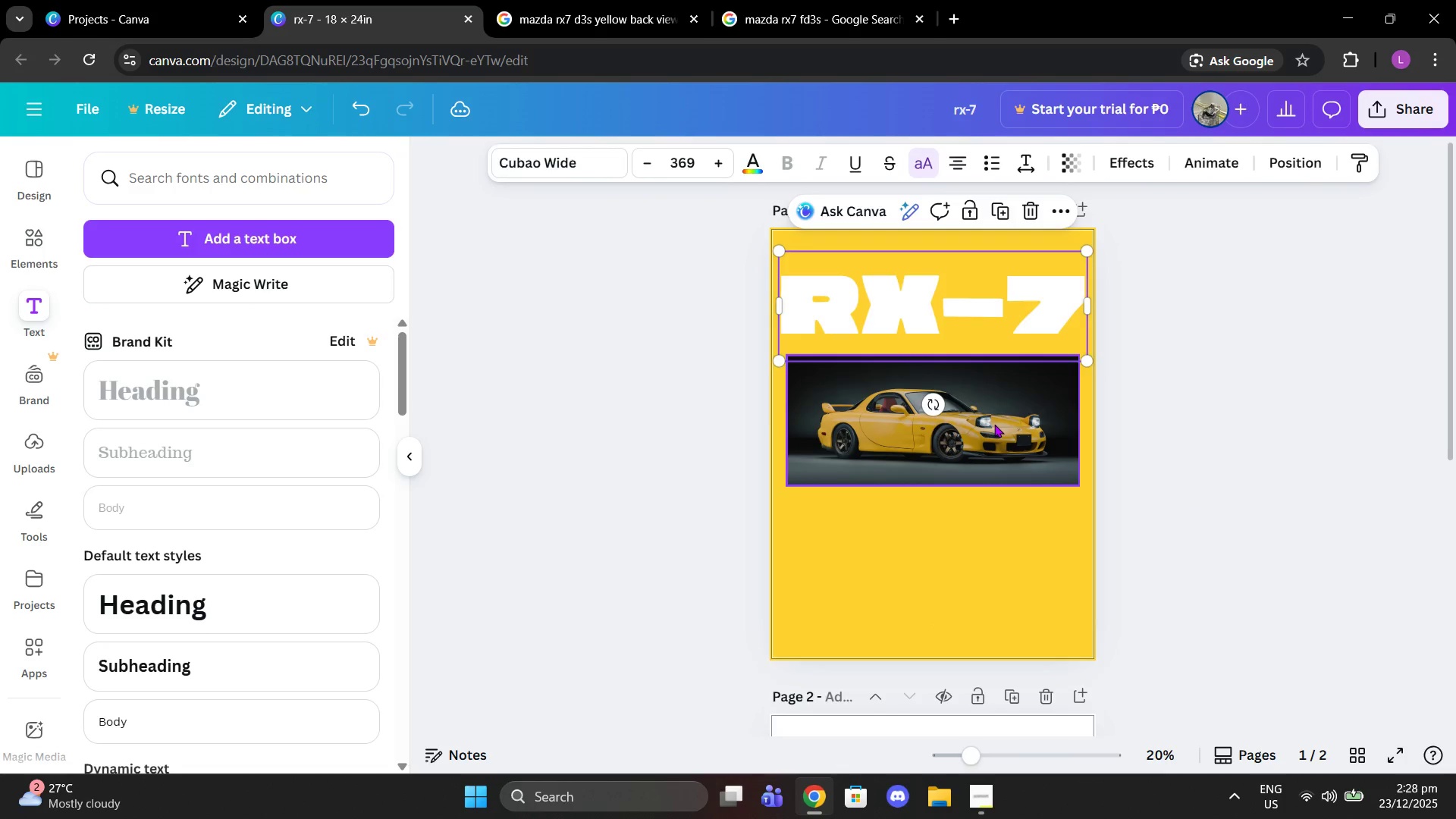 
left_click_drag(start_coordinate=[994, 424], to_coordinate=[993, 410])
 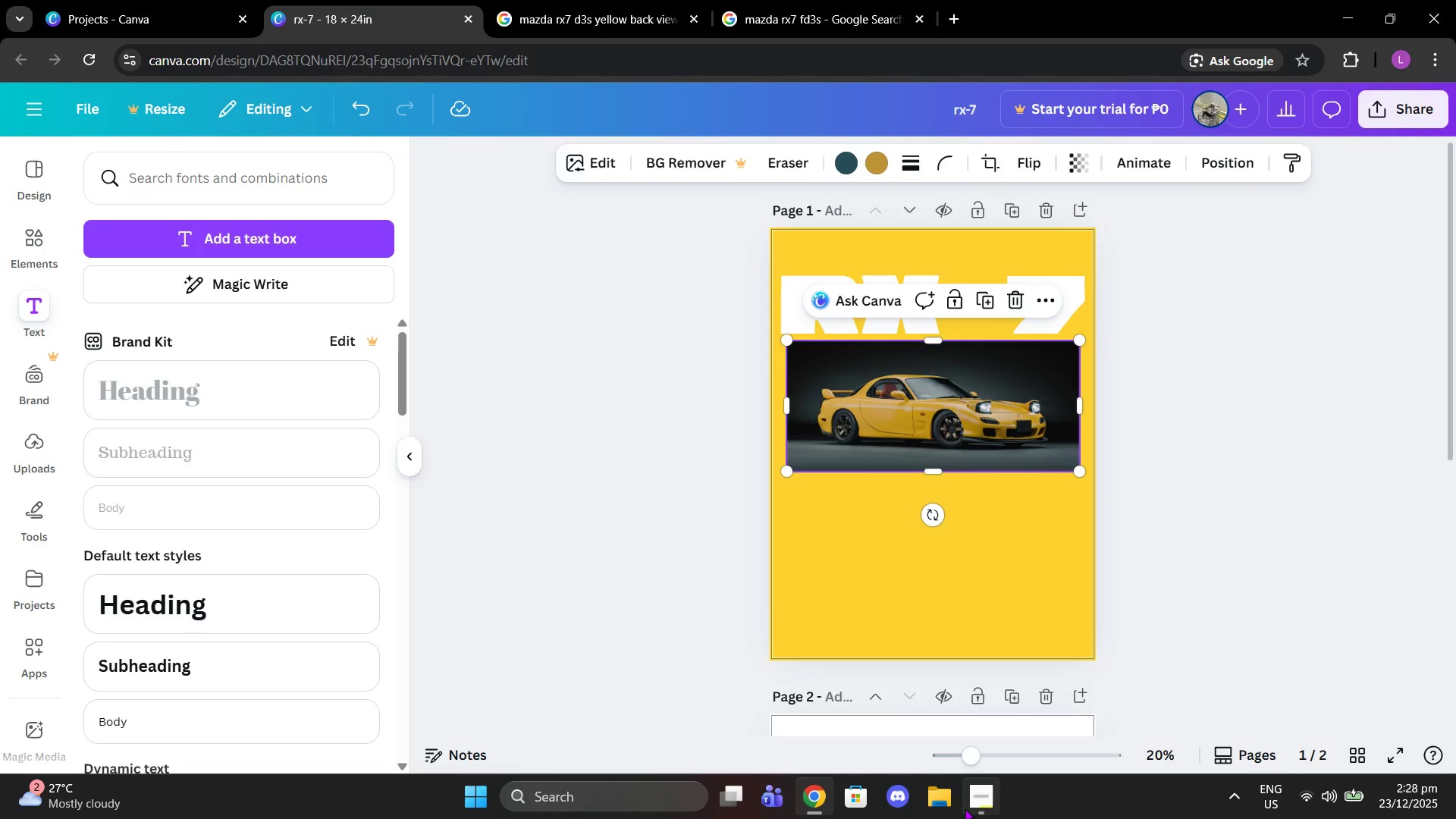 
left_click([965, 808])